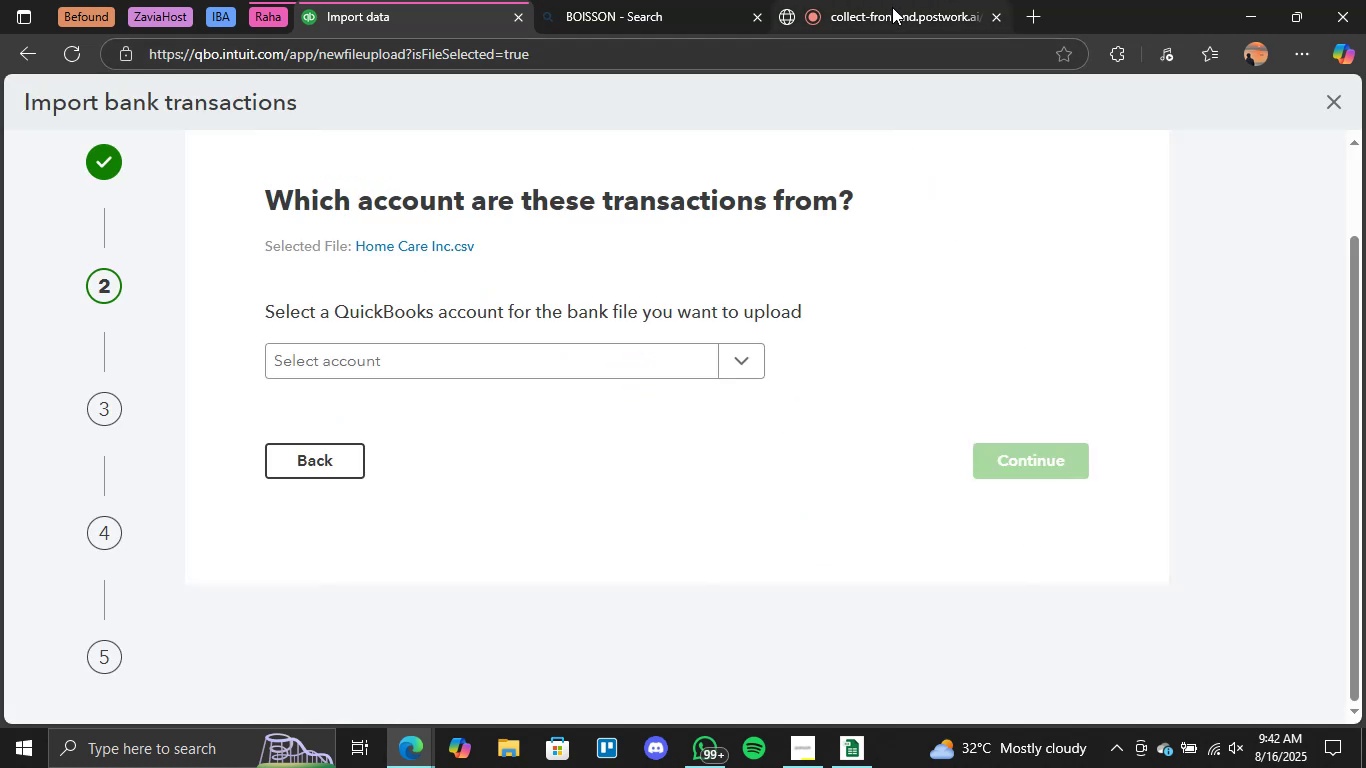 
left_click([731, 357])
 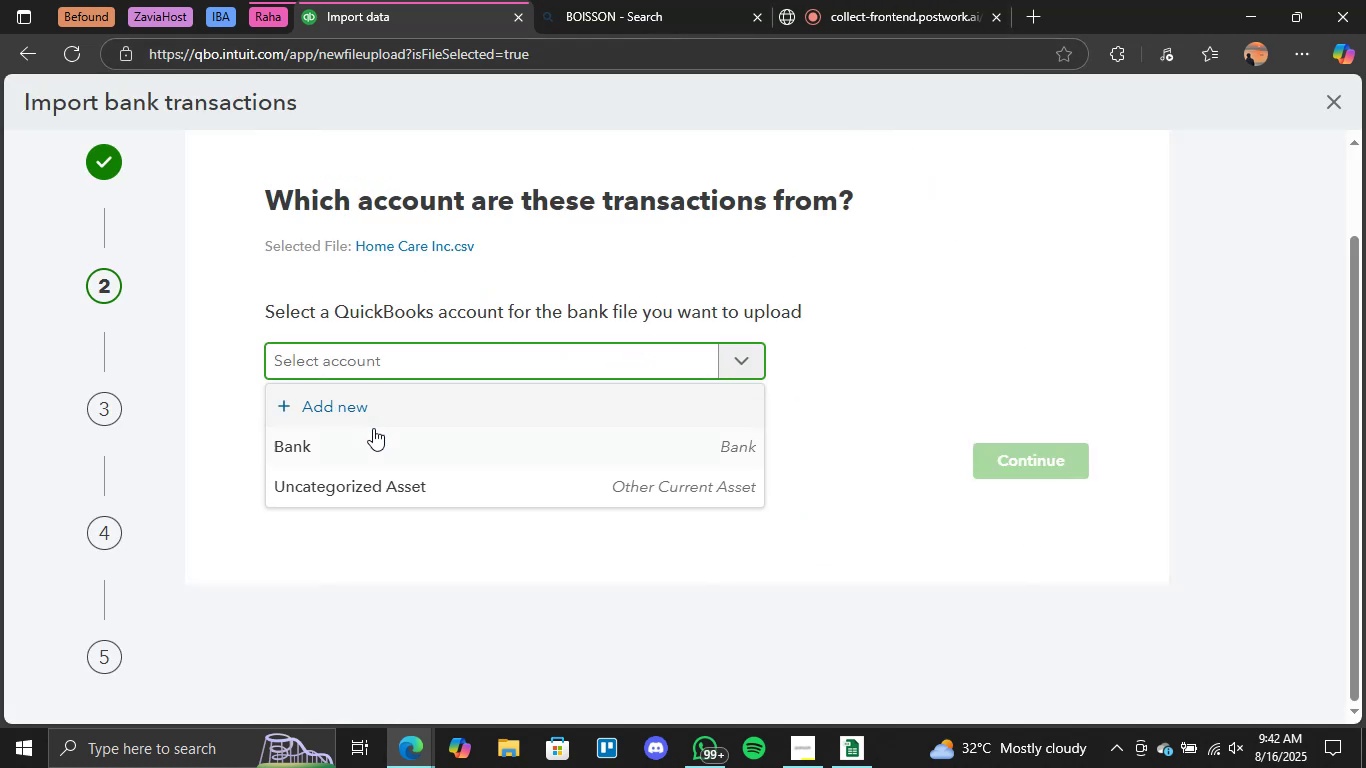 
left_click([370, 430])
 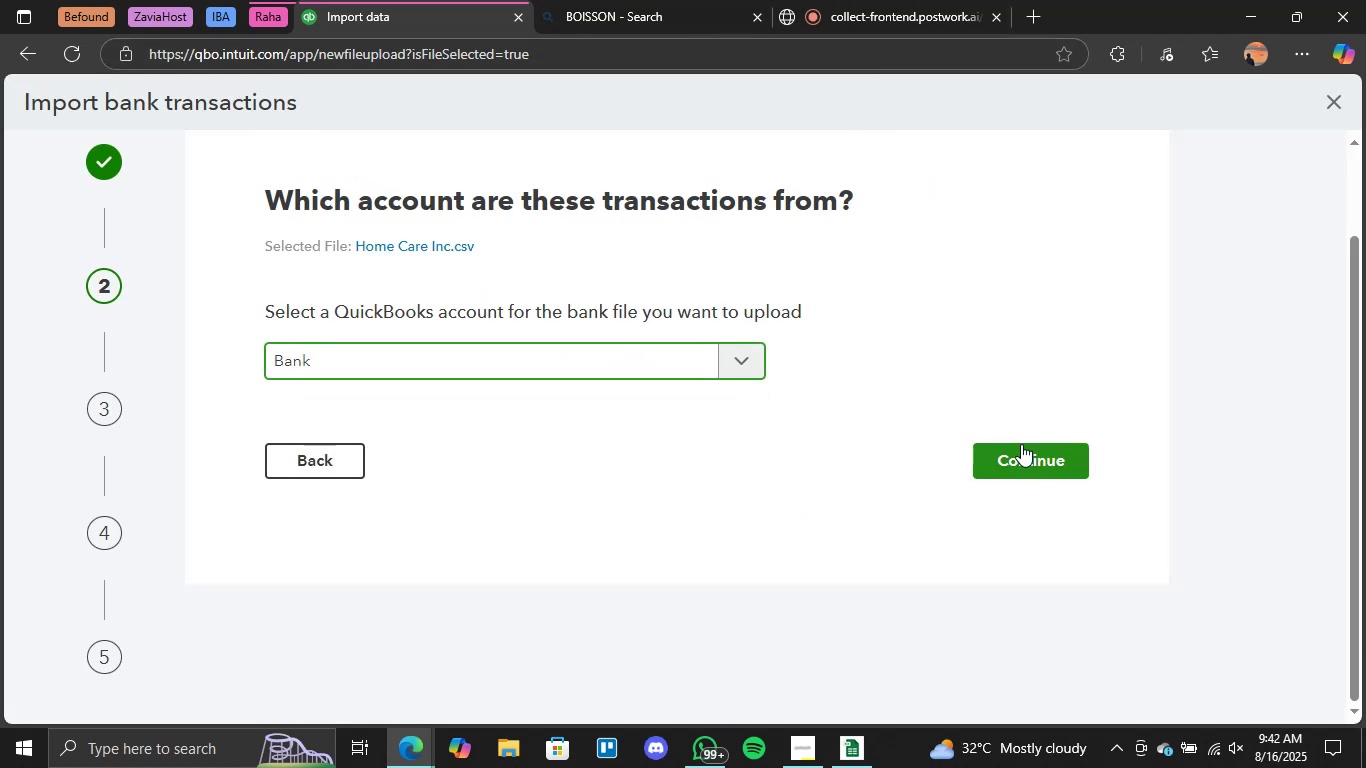 
left_click([1035, 461])
 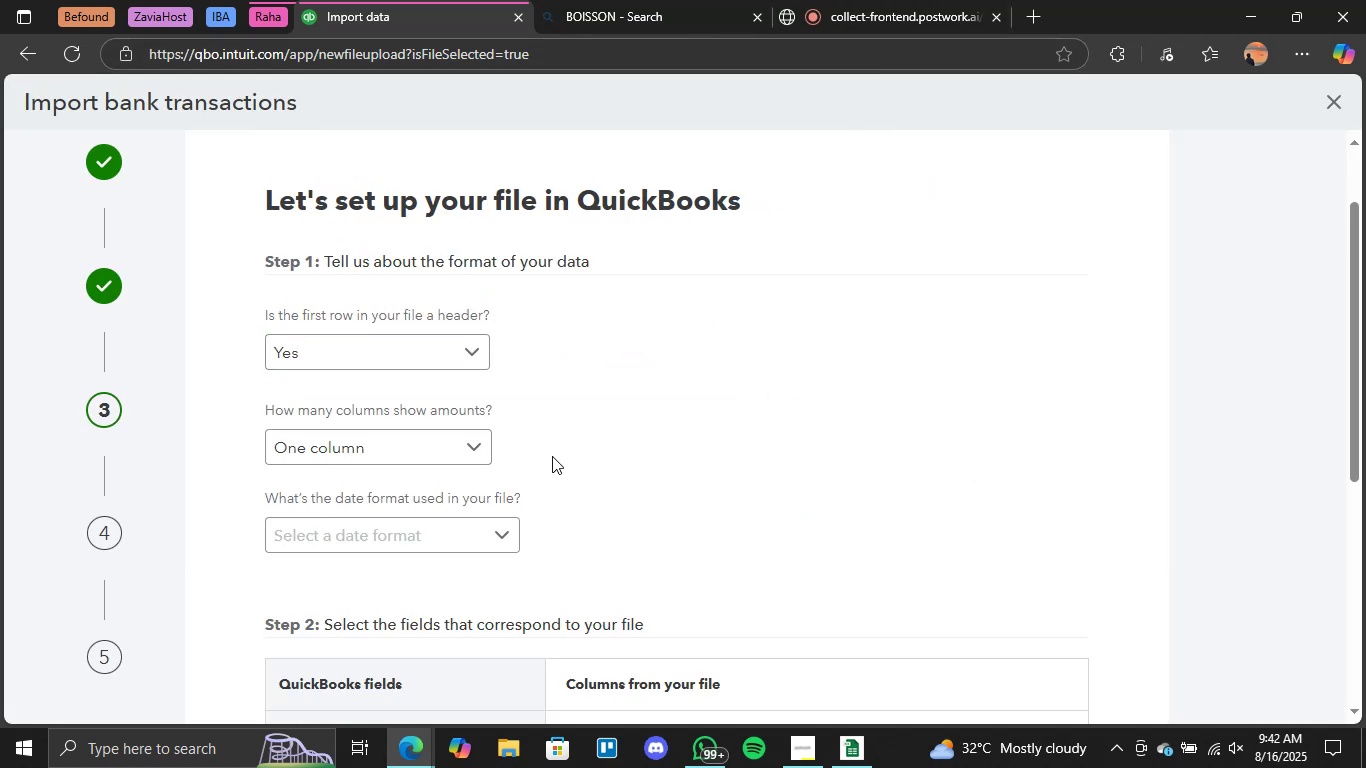 
scroll: coordinate [495, 450], scroll_direction: down, amount: 1.0
 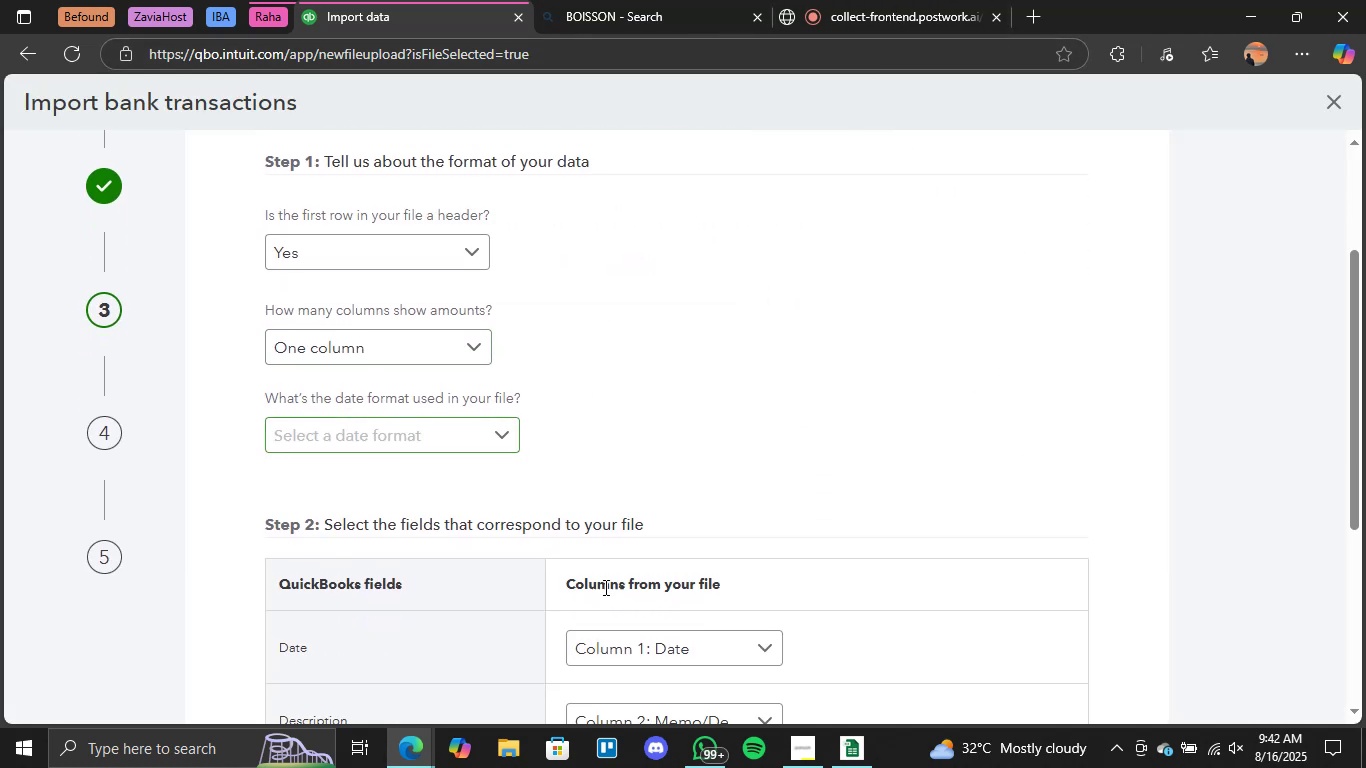 
mouse_move([849, 717])
 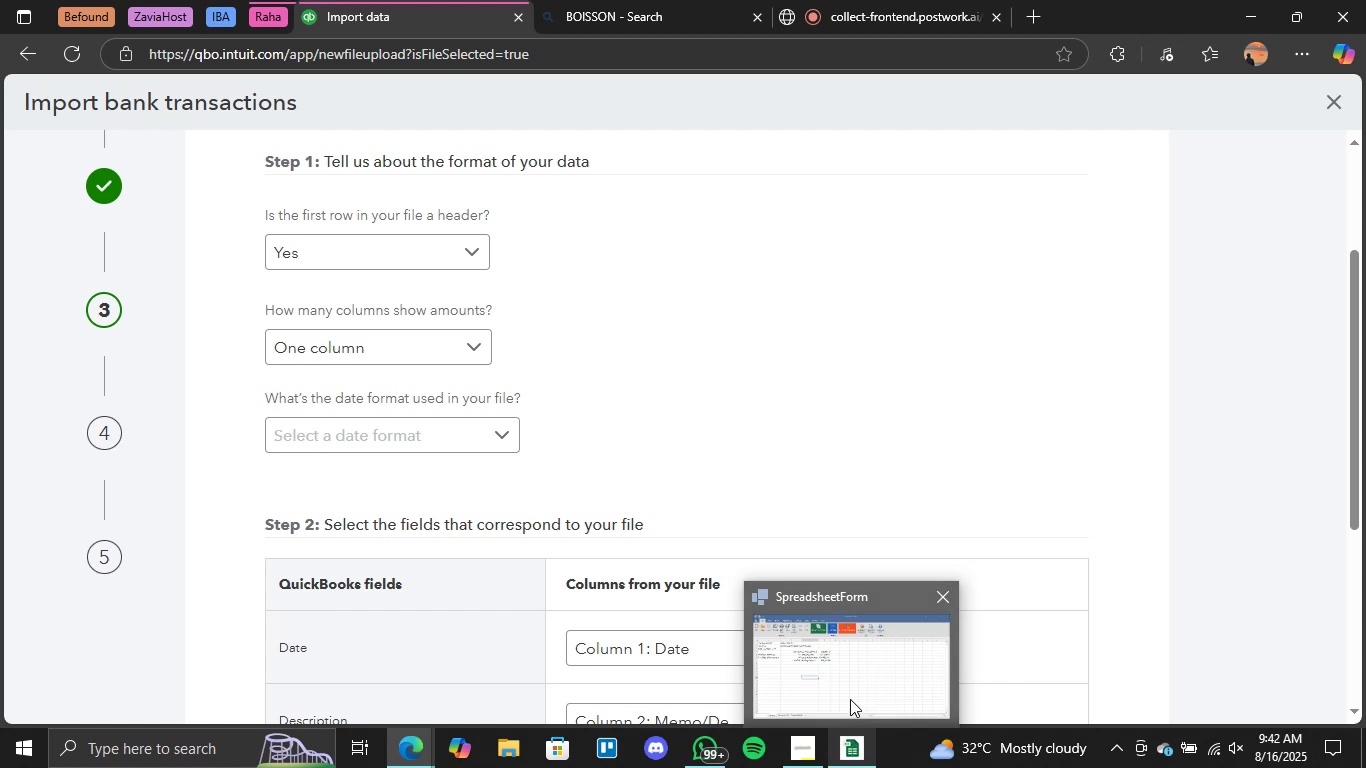 
left_click([850, 699])
 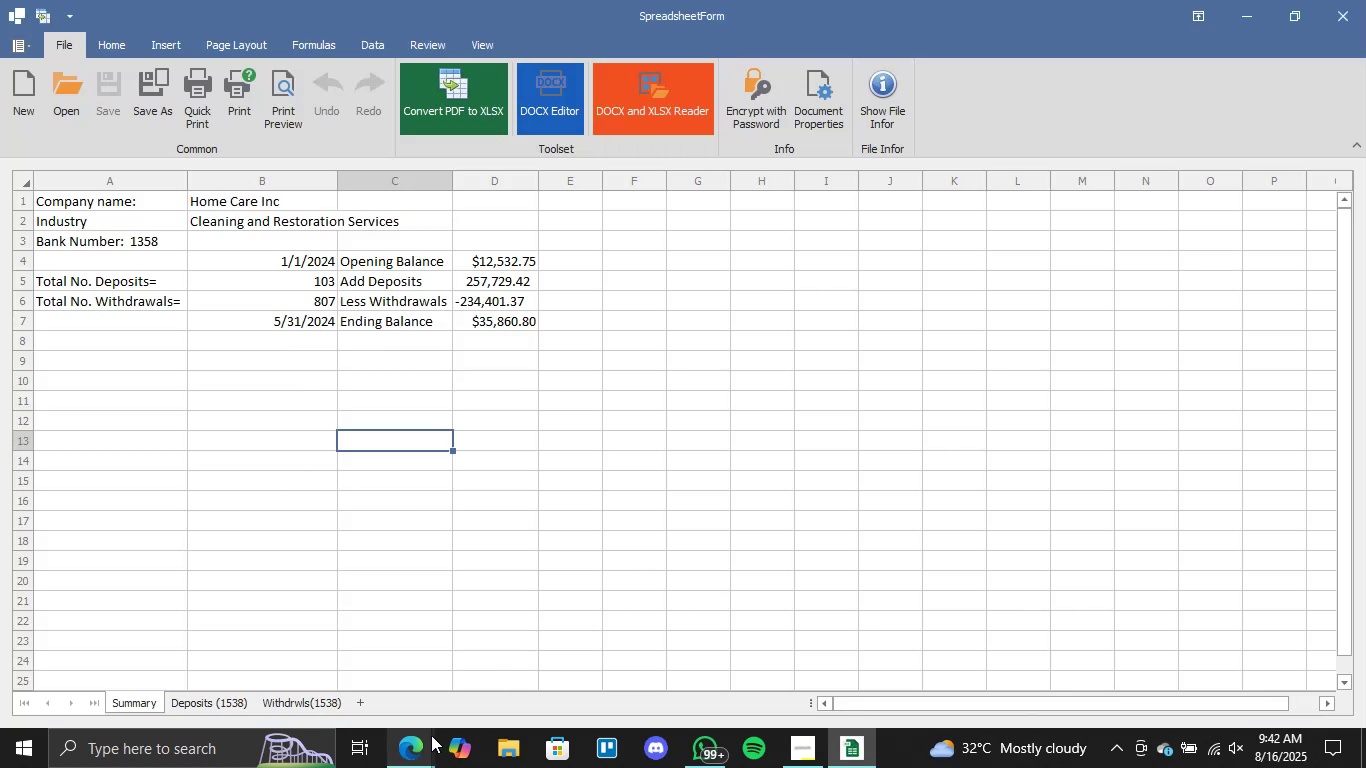 
mouse_move([395, 711])
 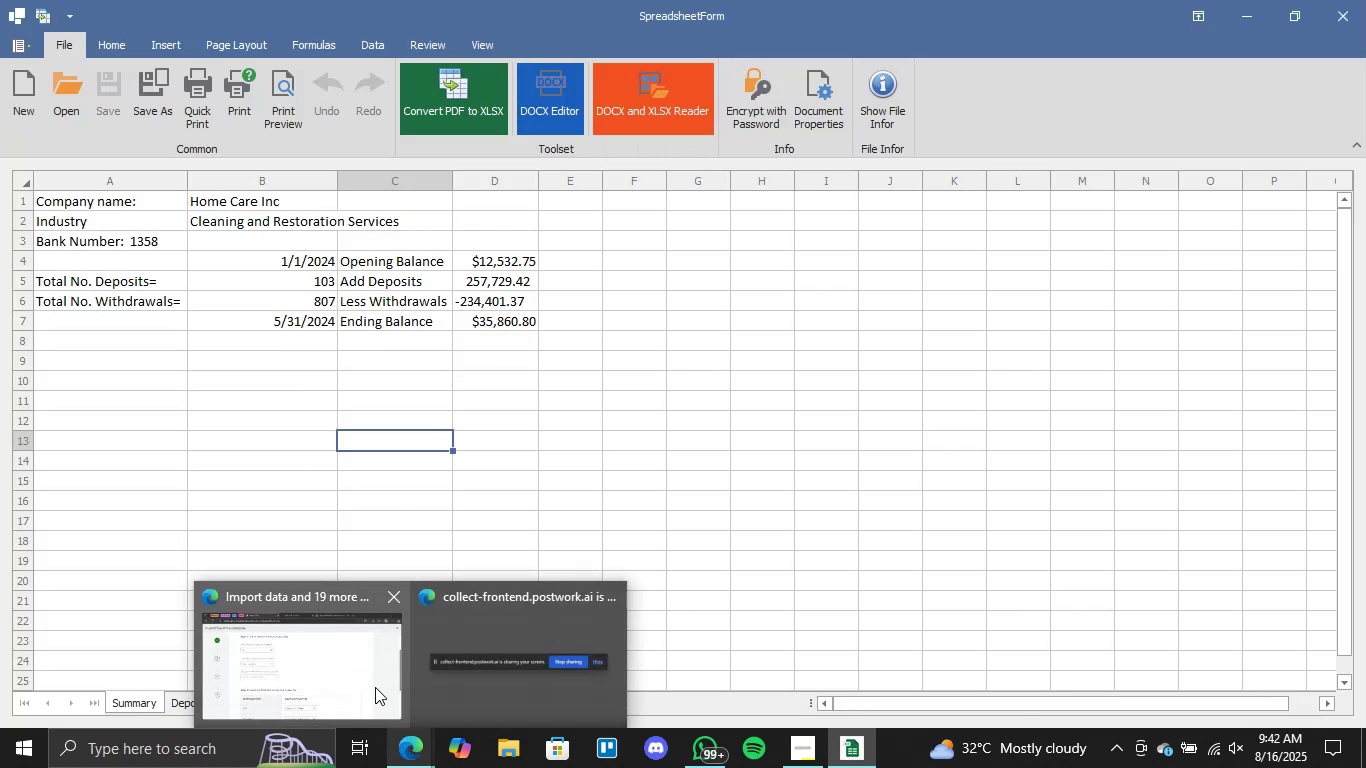 
left_click([375, 687])
 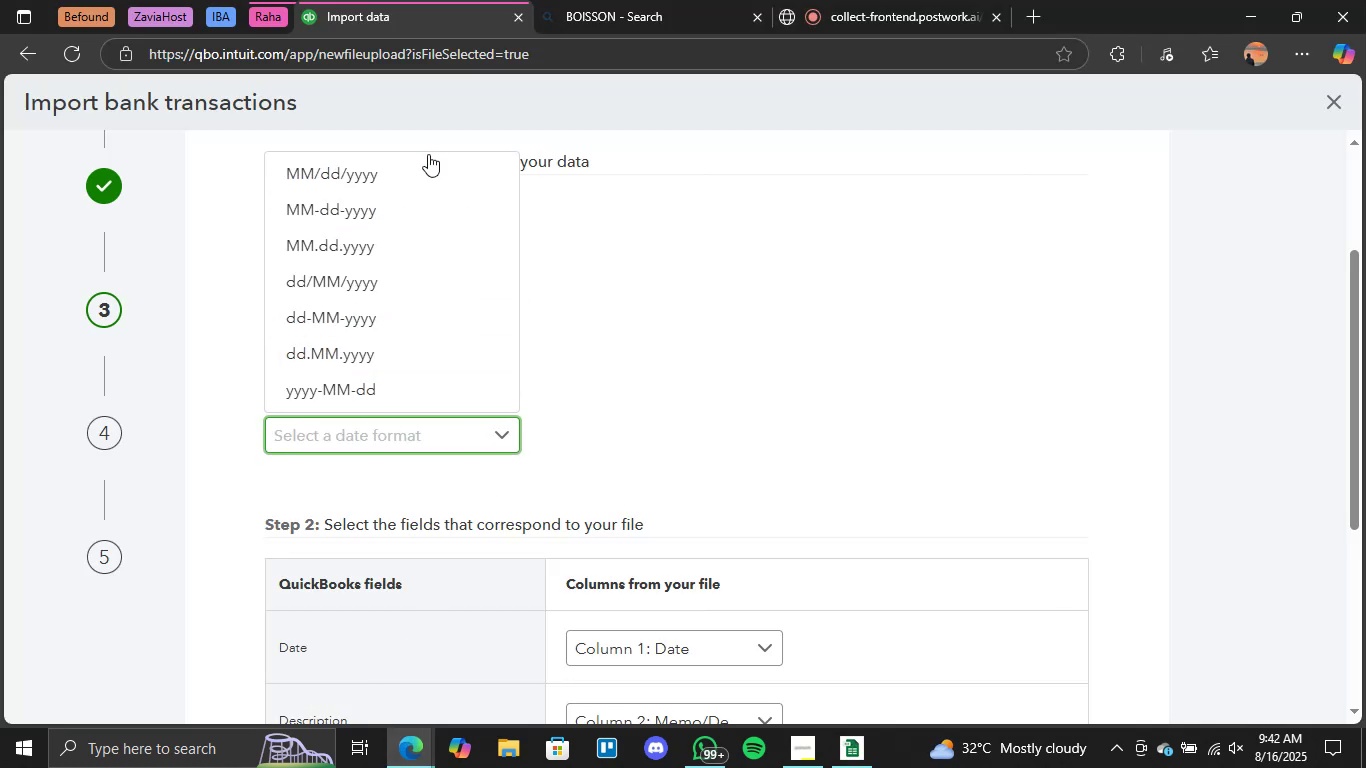 
scroll: coordinate [749, 348], scroll_direction: down, amount: 3.0
 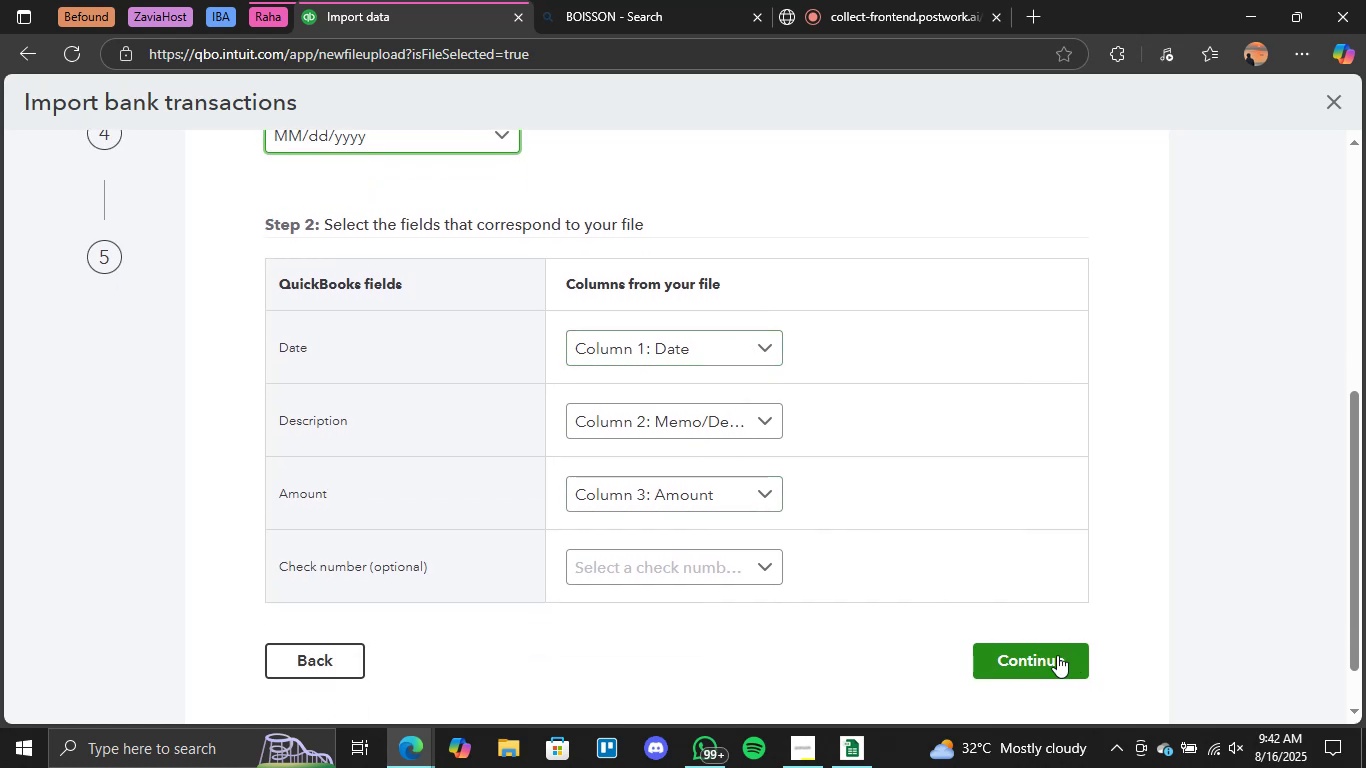 
left_click([1059, 655])
 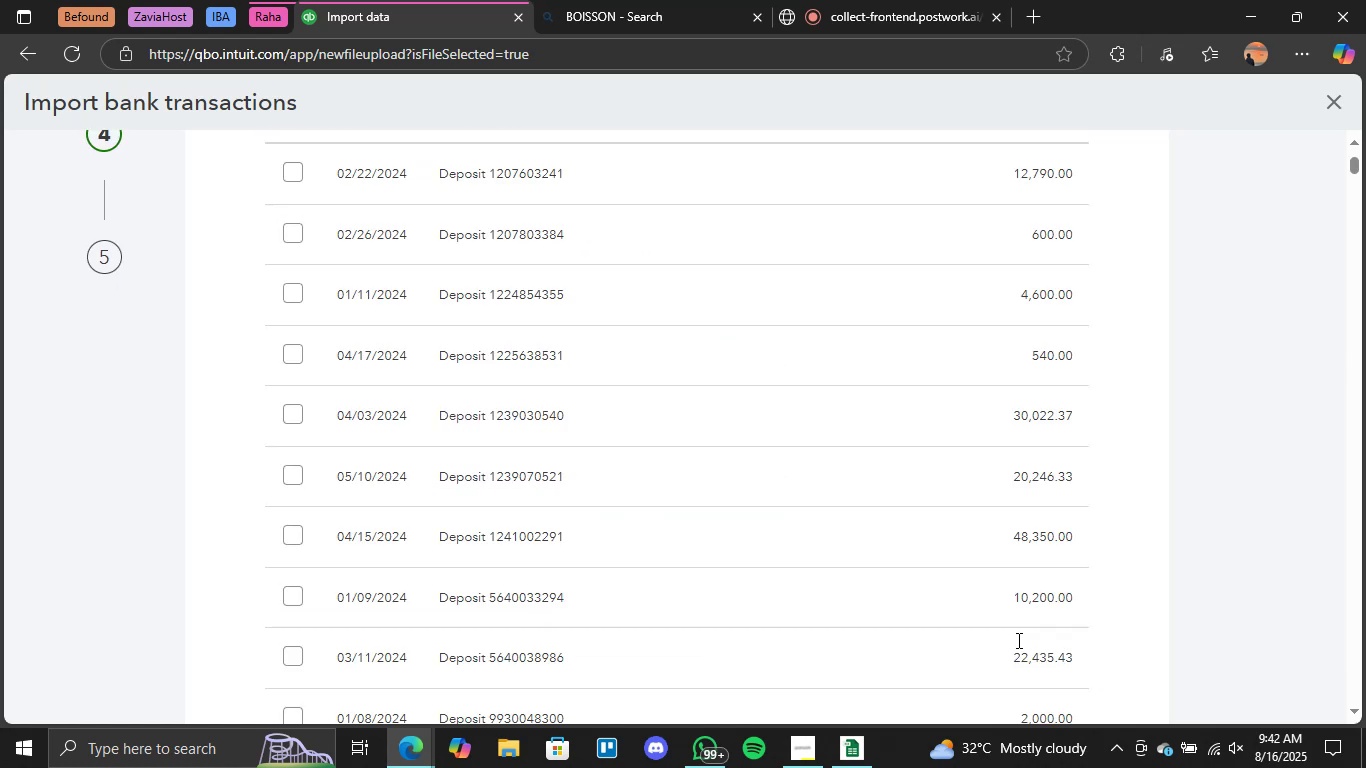 
scroll: coordinate [315, 311], scroll_direction: up, amount: 3.0
 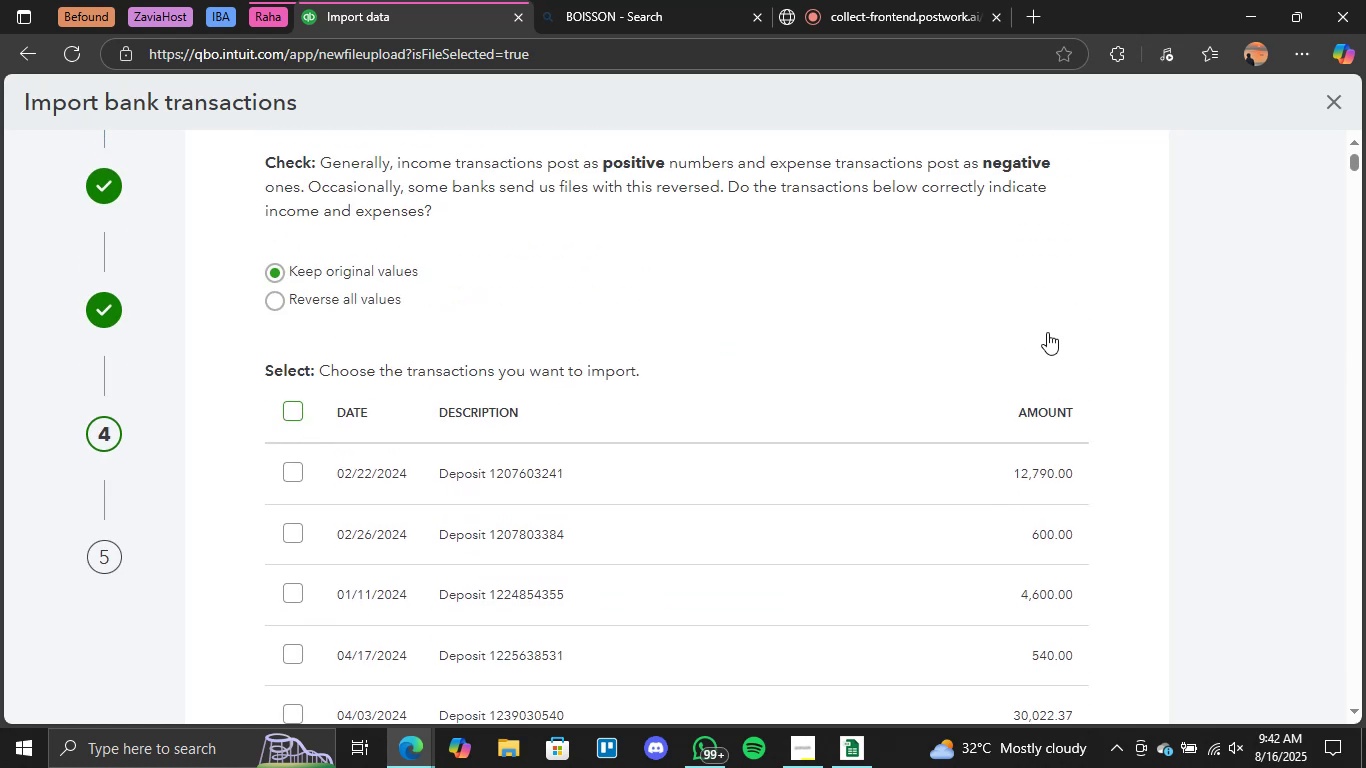 
left_click_drag(start_coordinate=[1354, 162], to_coordinate=[1365, 757])
 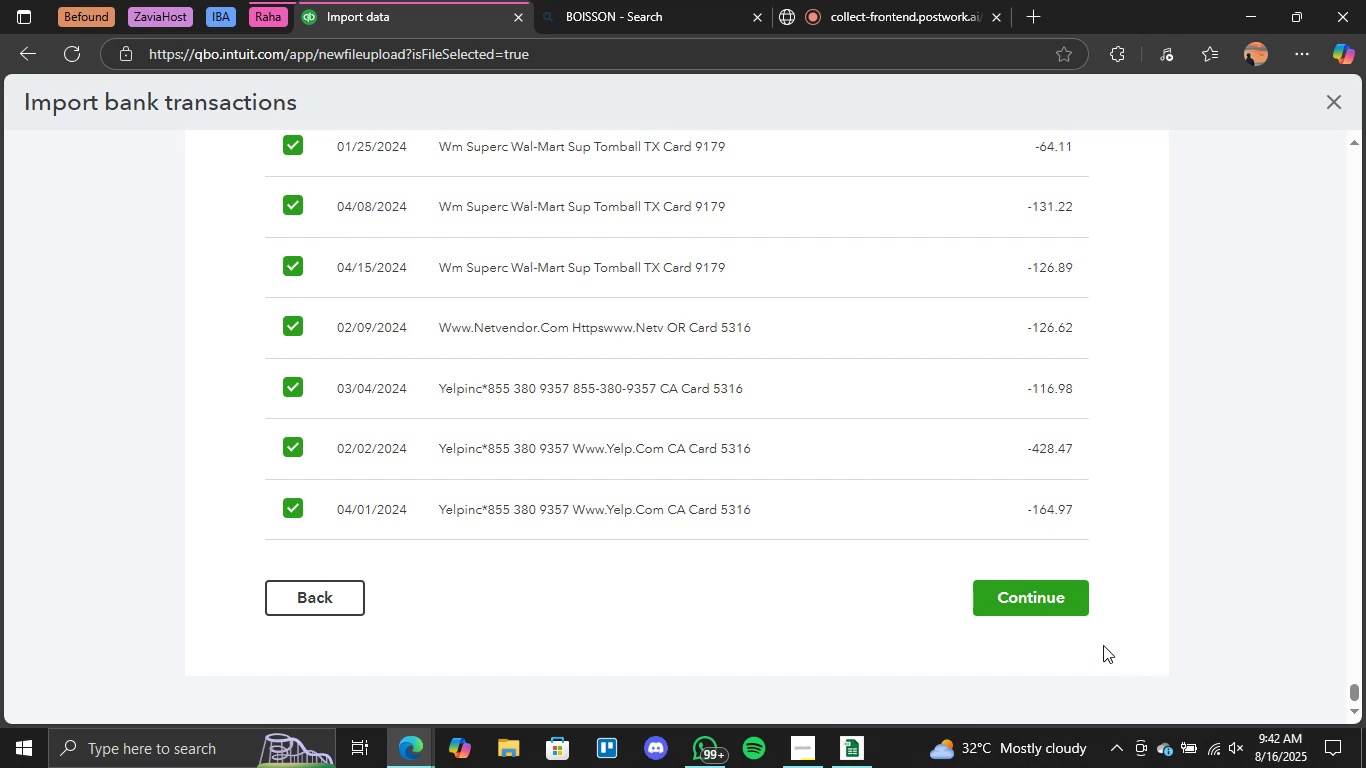 
left_click([1053, 613])
 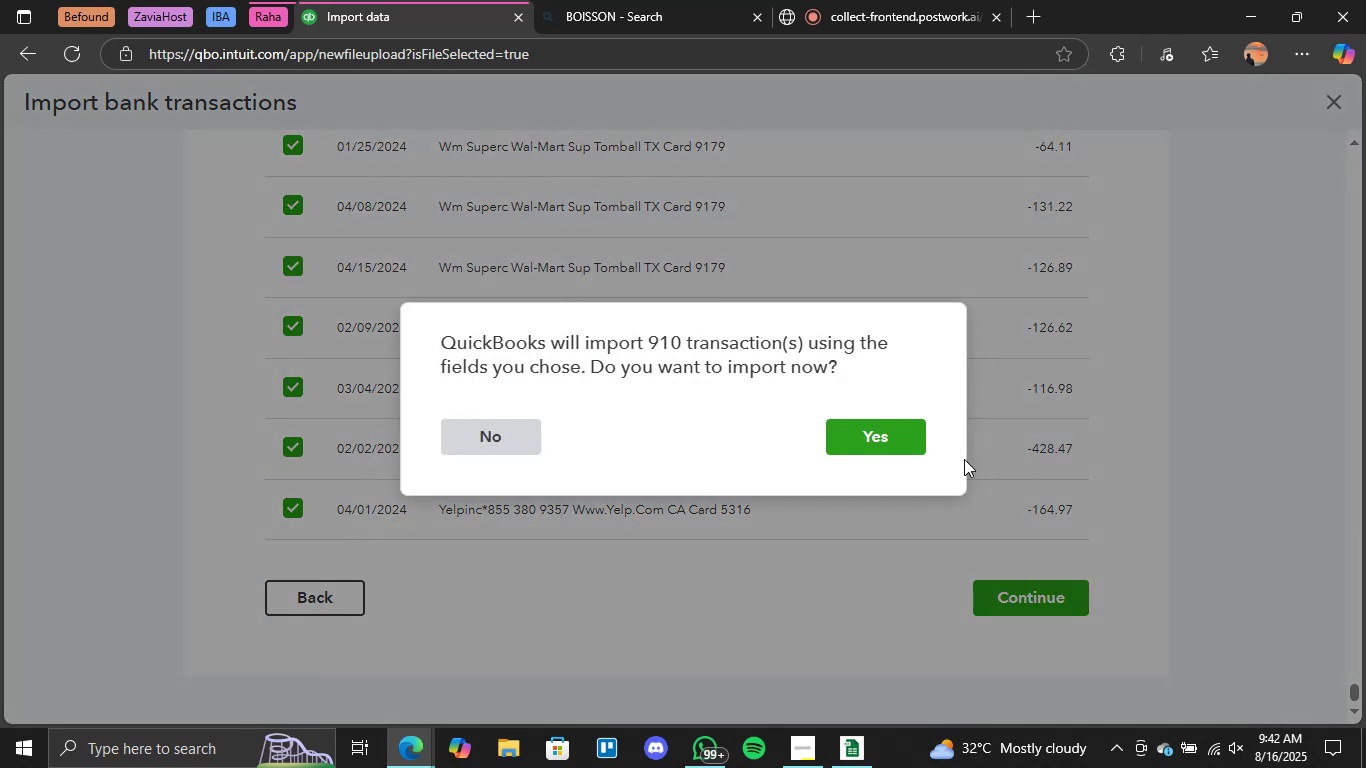 
left_click([876, 444])
 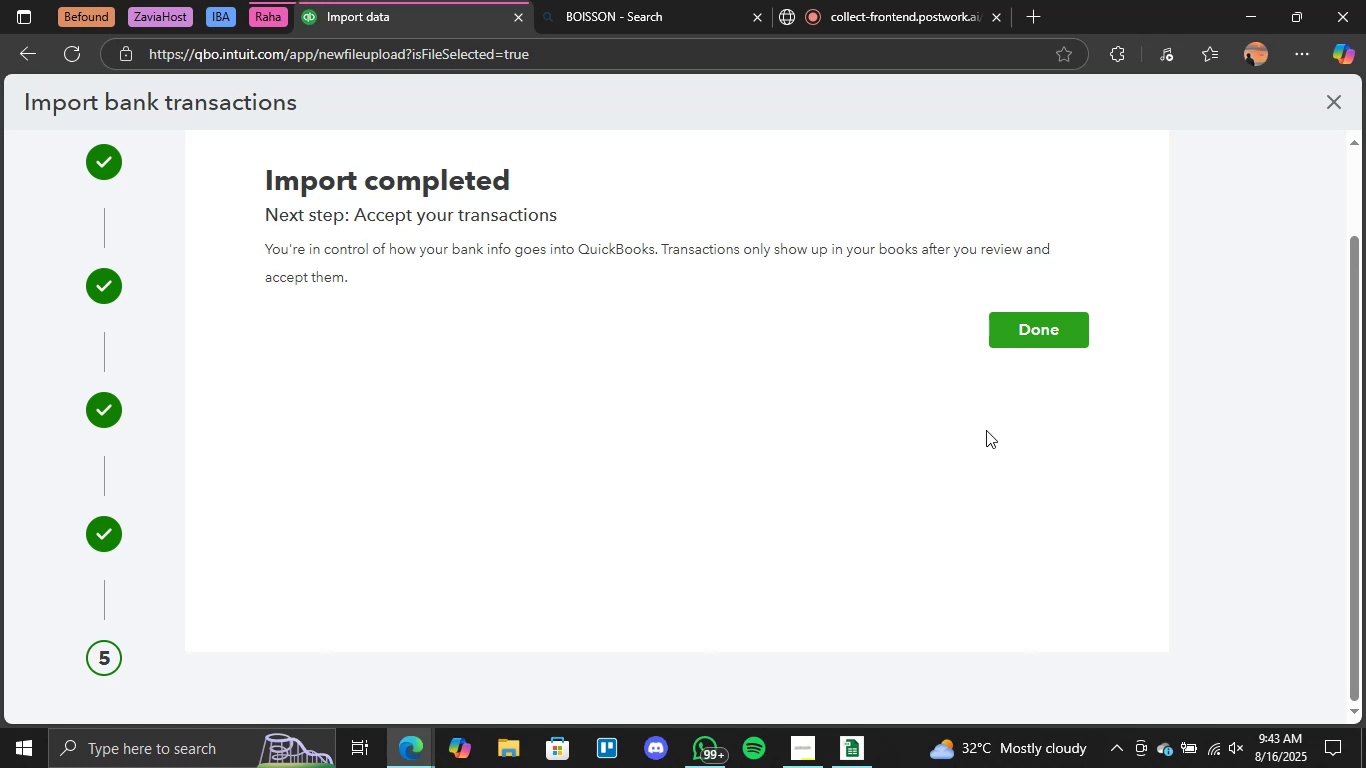 
wait(43.32)
 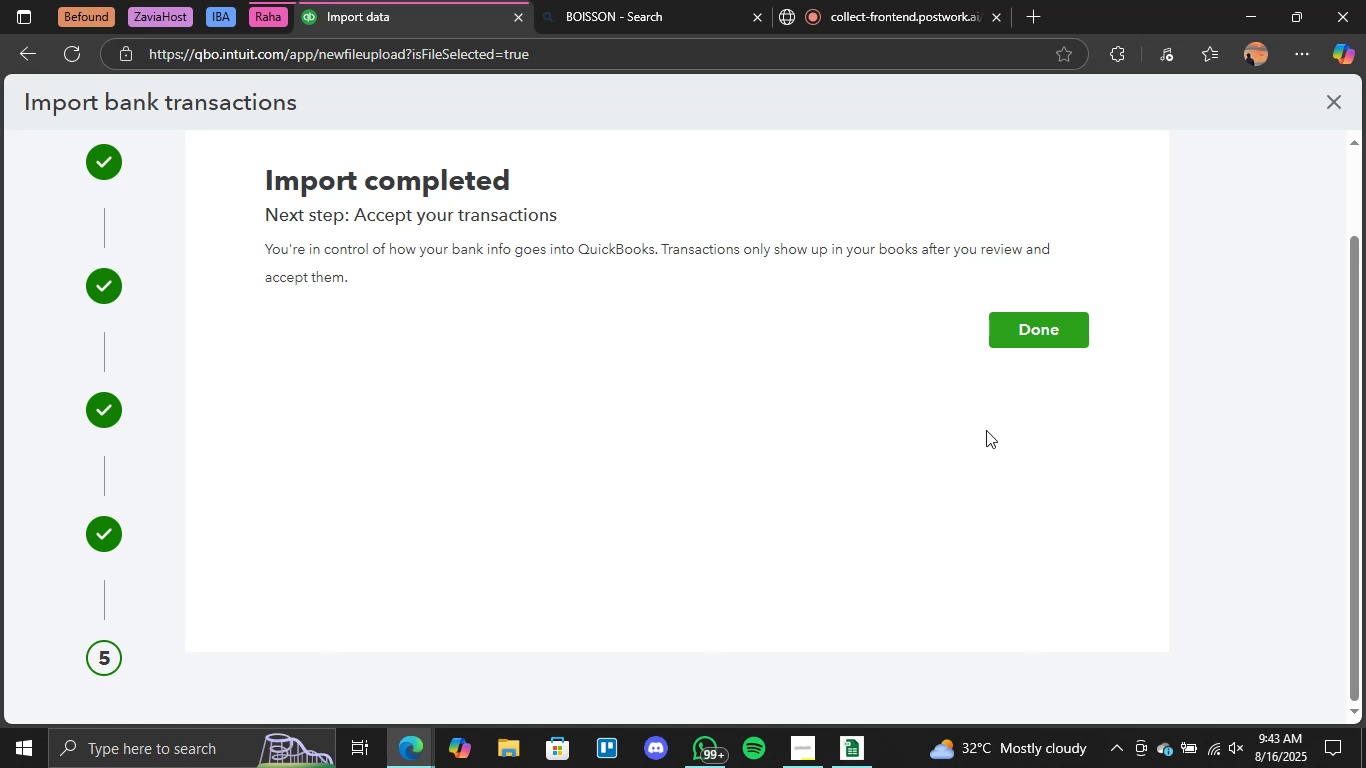 
double_click([1049, 323])
 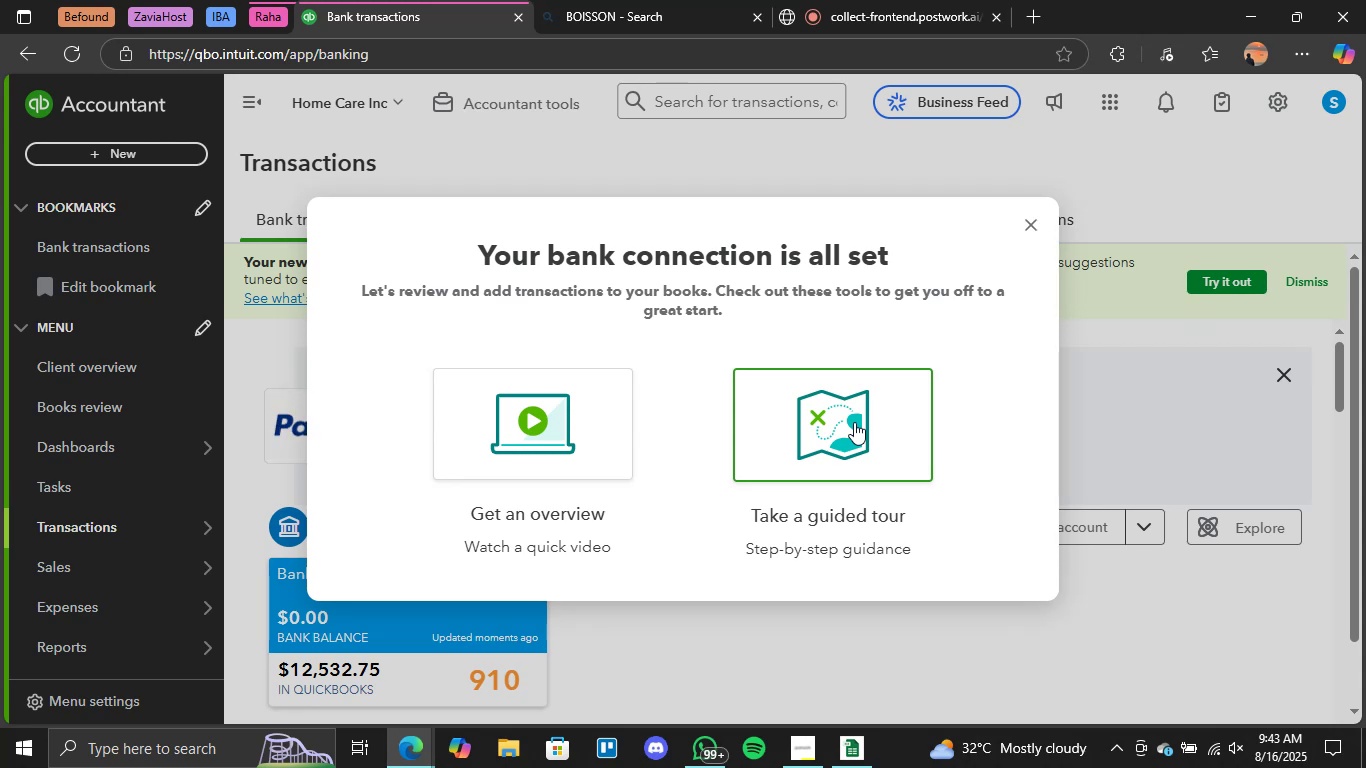 
wait(25.27)
 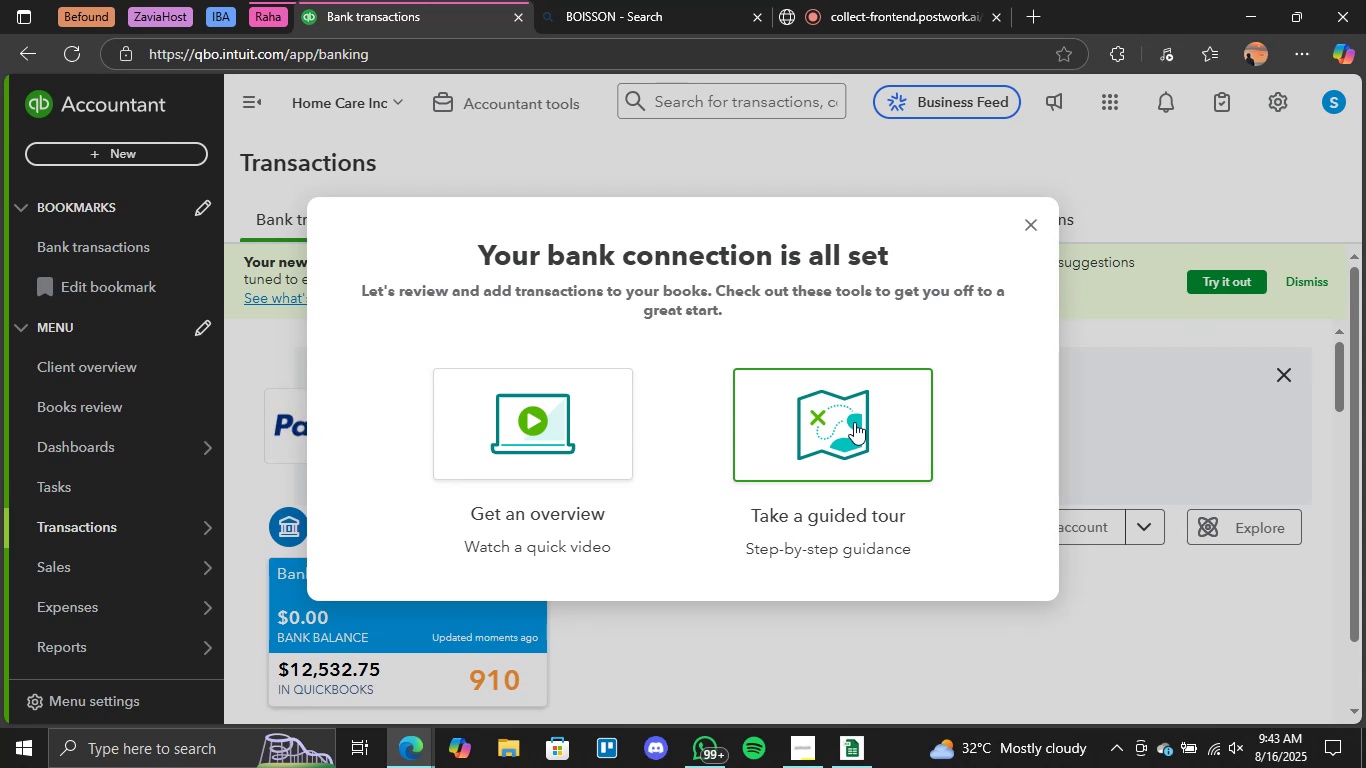 
left_click([1034, 224])
 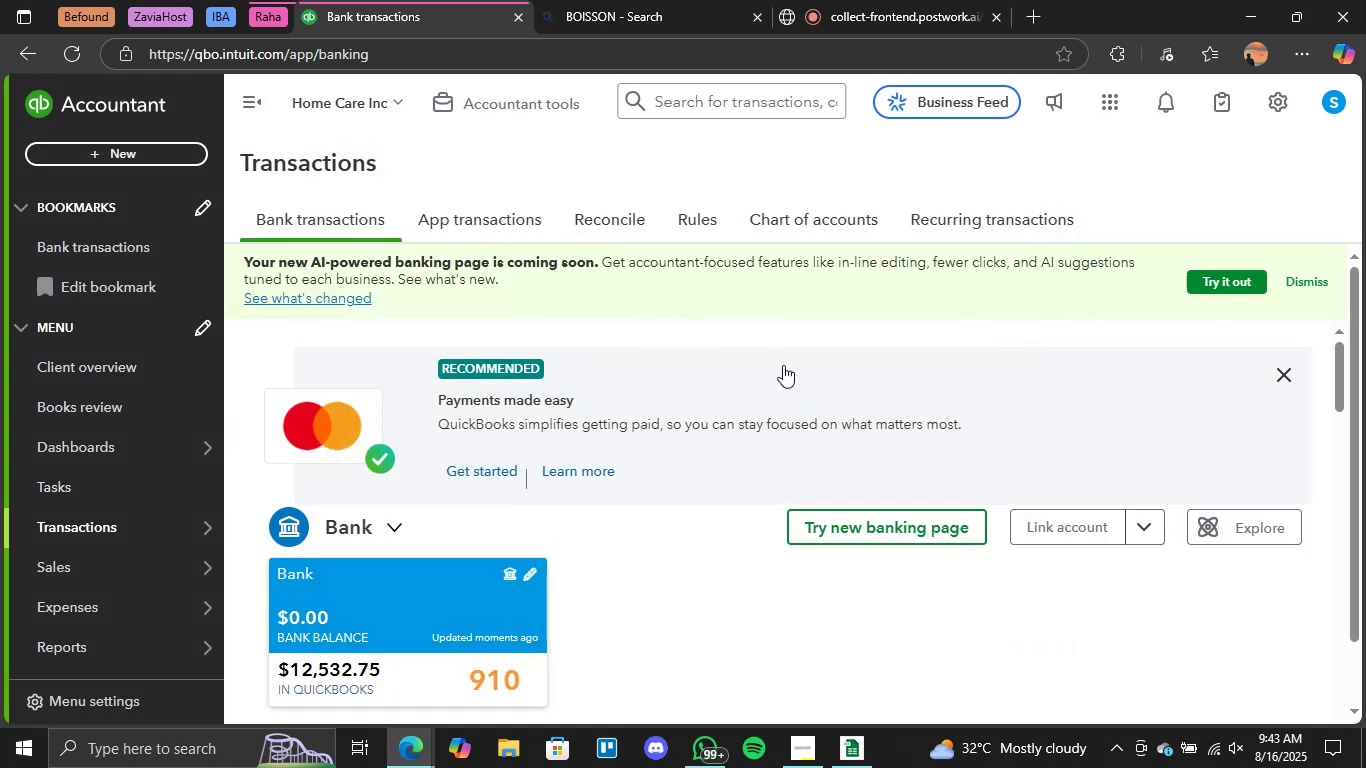 
scroll: coordinate [627, 659], scroll_direction: down, amount: 6.0
 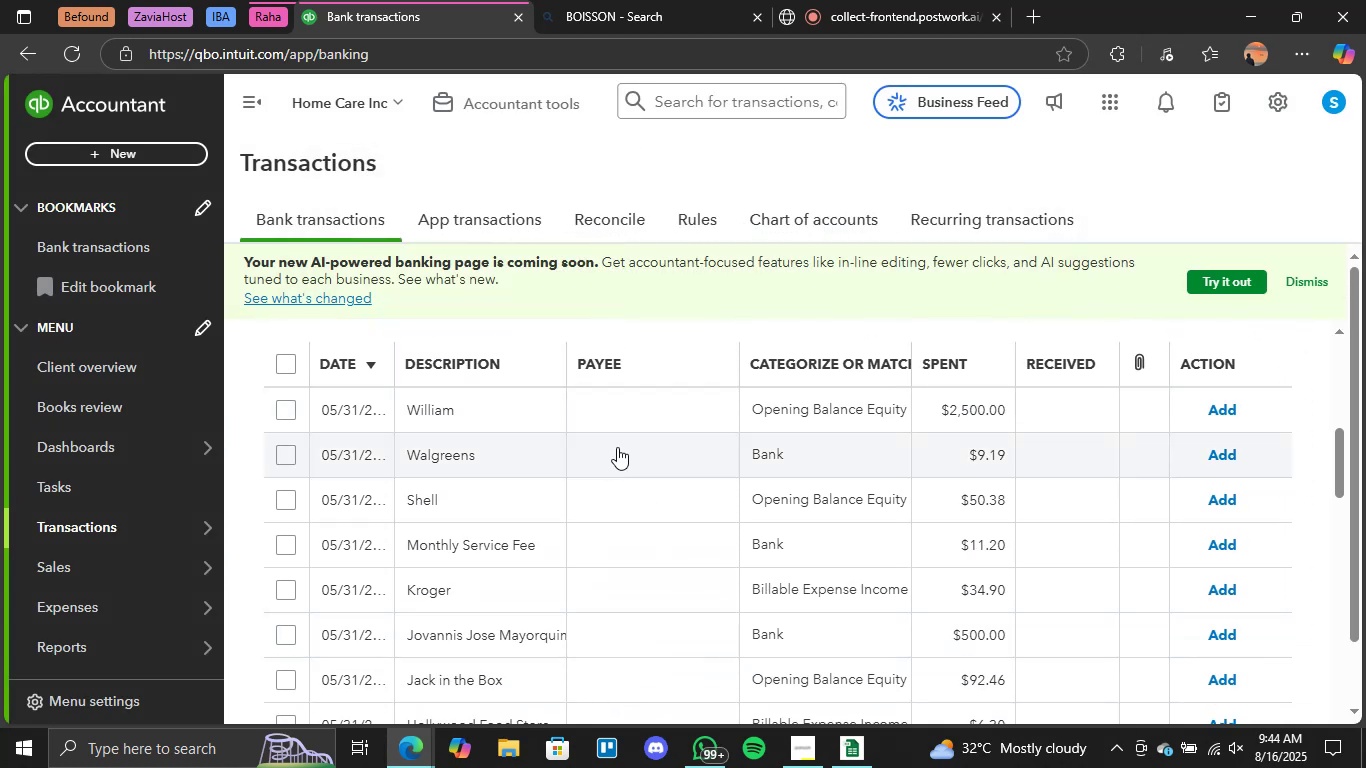 
wait(9.38)
 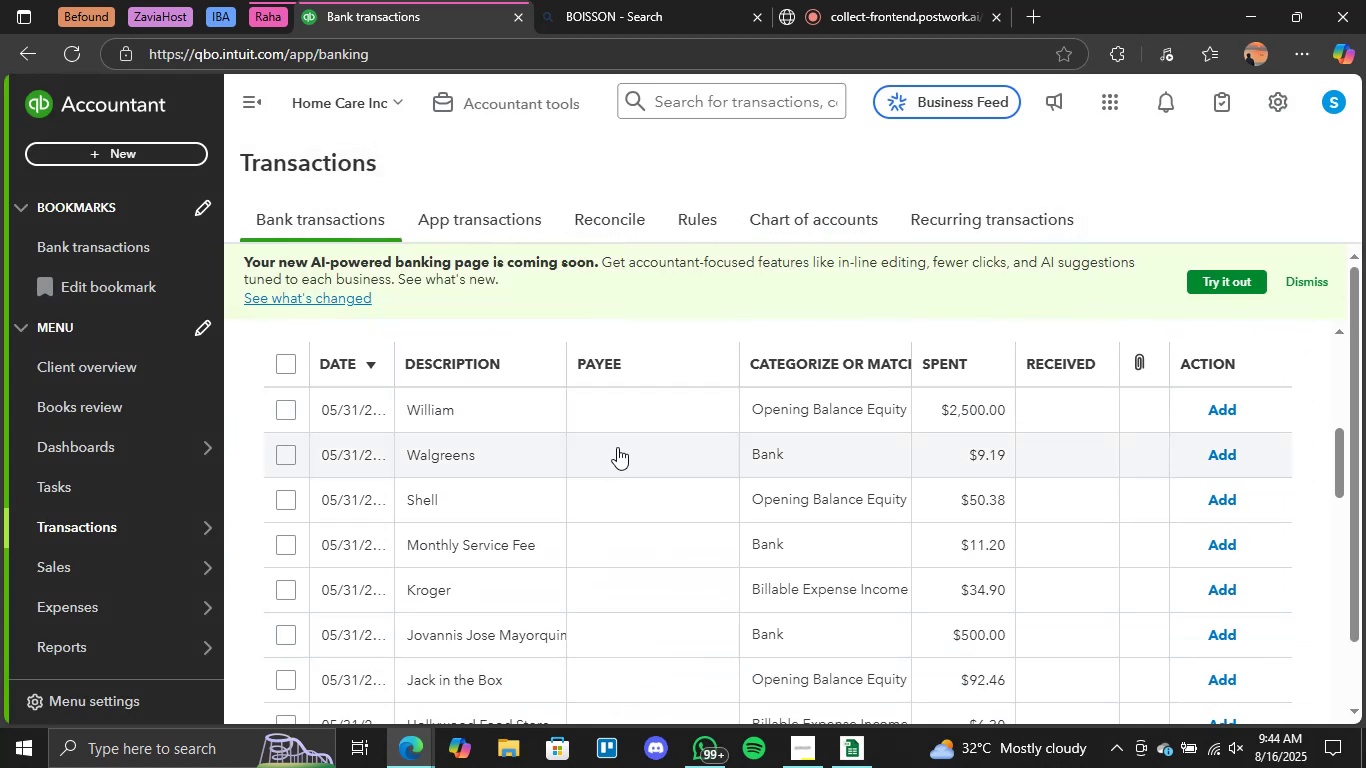 
left_click([1215, 546])
 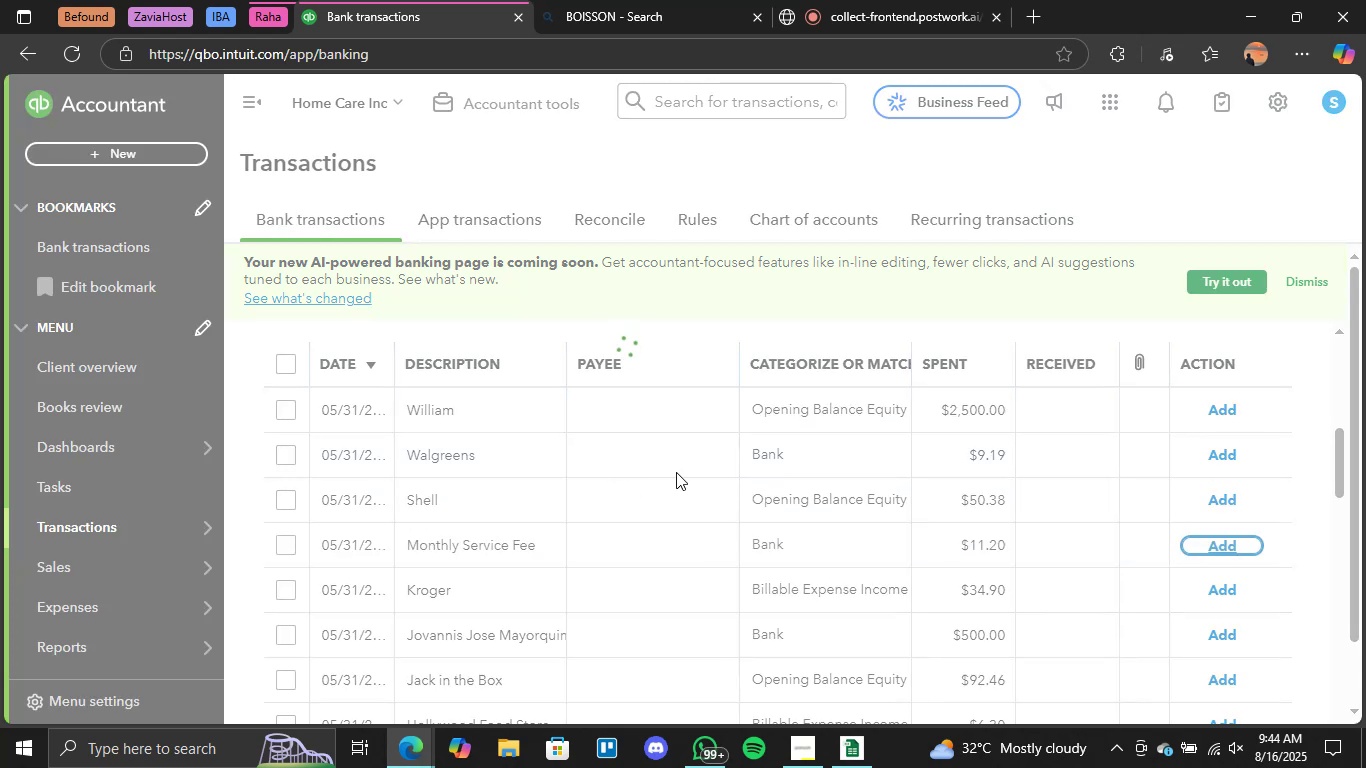 
scroll: coordinate [666, 472], scroll_direction: down, amount: 36.0
 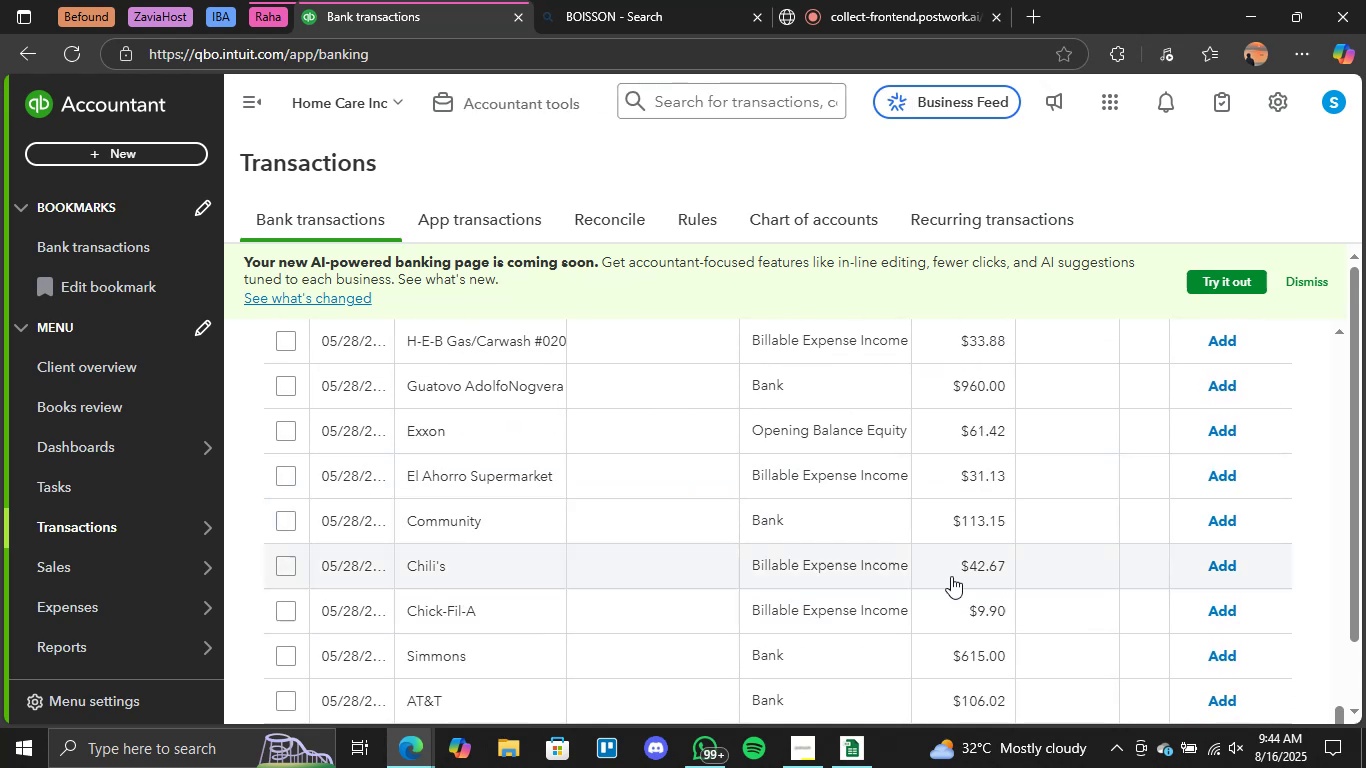 
left_click([844, 607])
 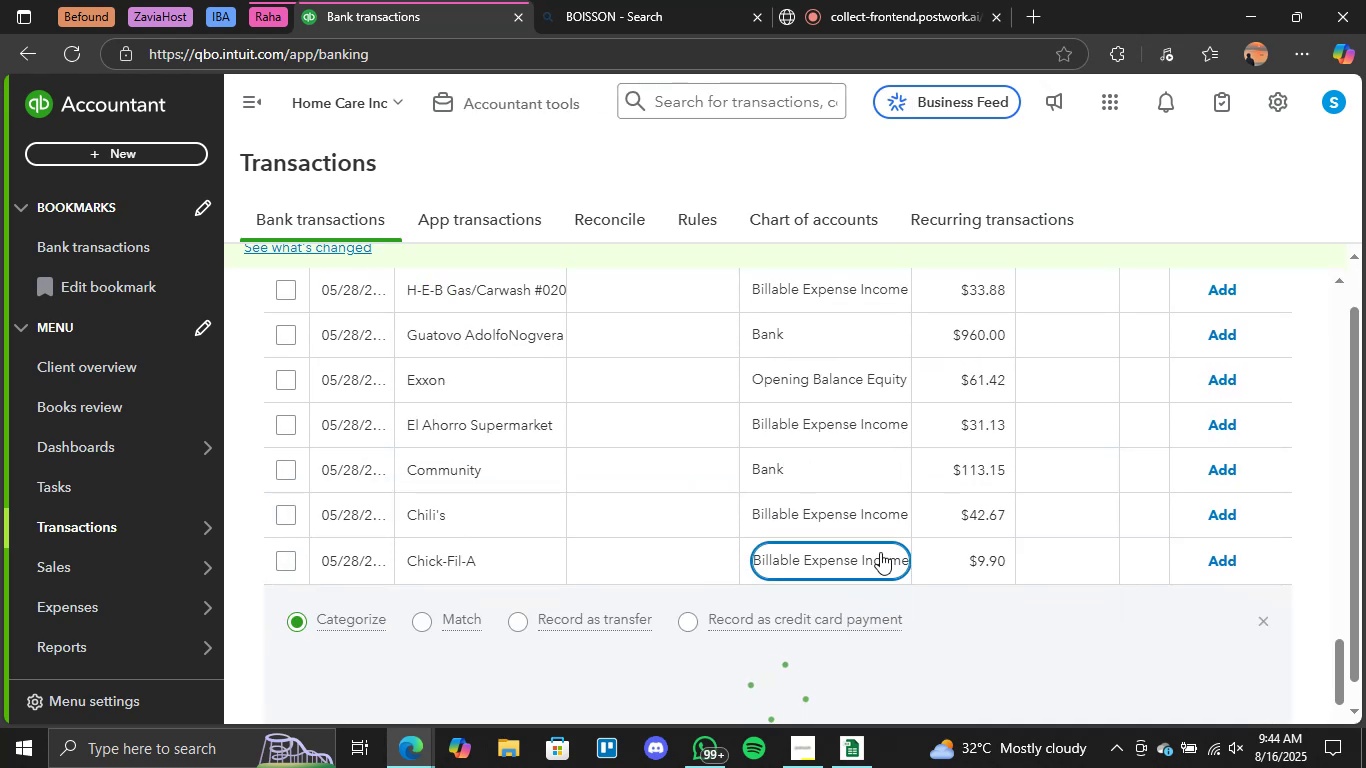 
scroll: coordinate [879, 544], scroll_direction: down, amount: 2.0
 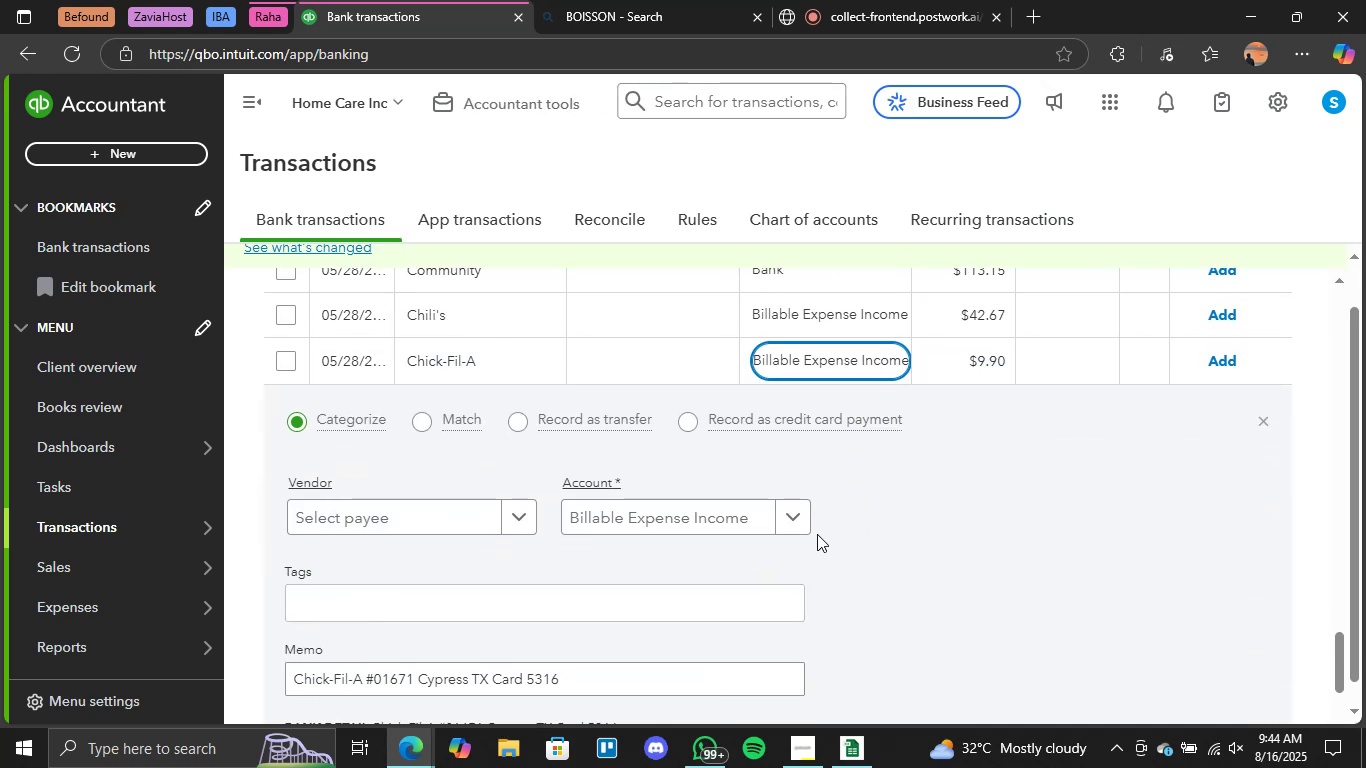 
left_click([800, 520])
 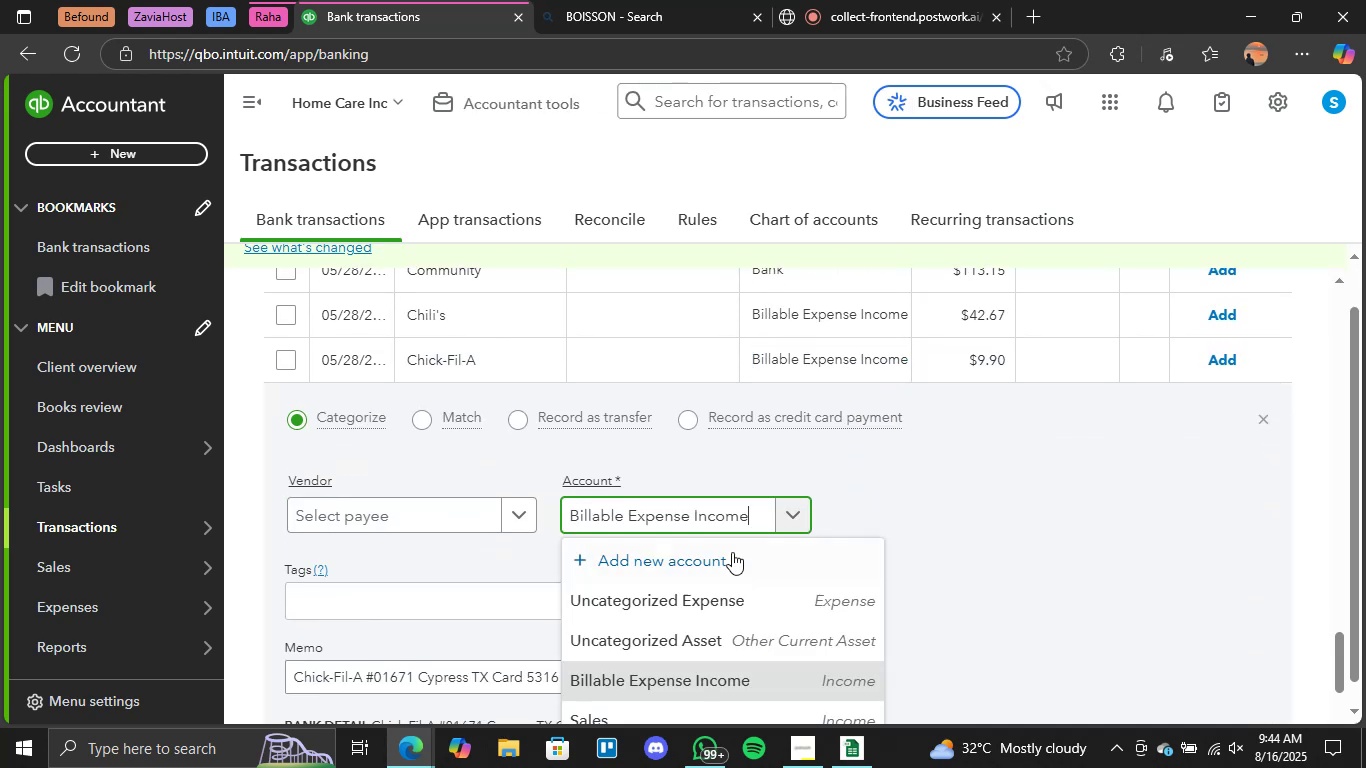 
scroll: coordinate [726, 605], scroll_direction: up, amount: 1.0
 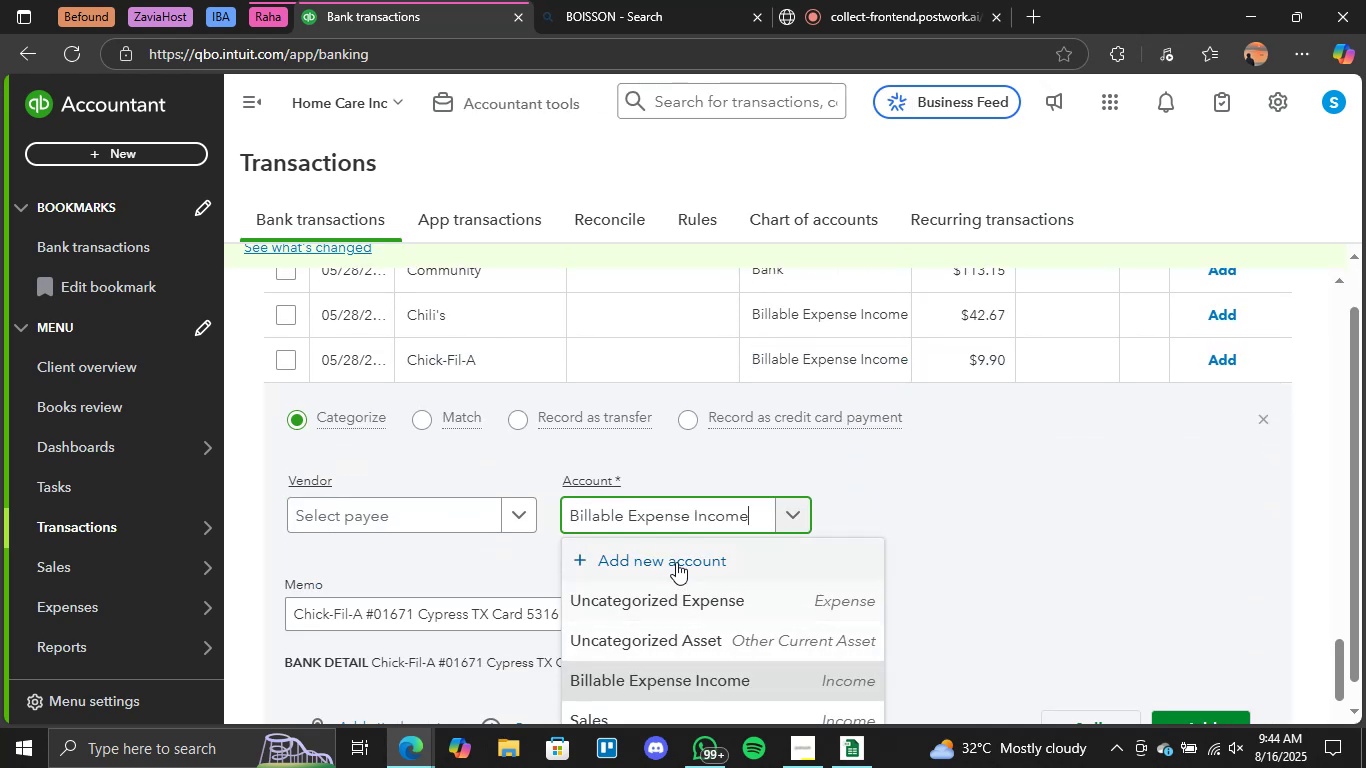 
left_click([676, 561])
 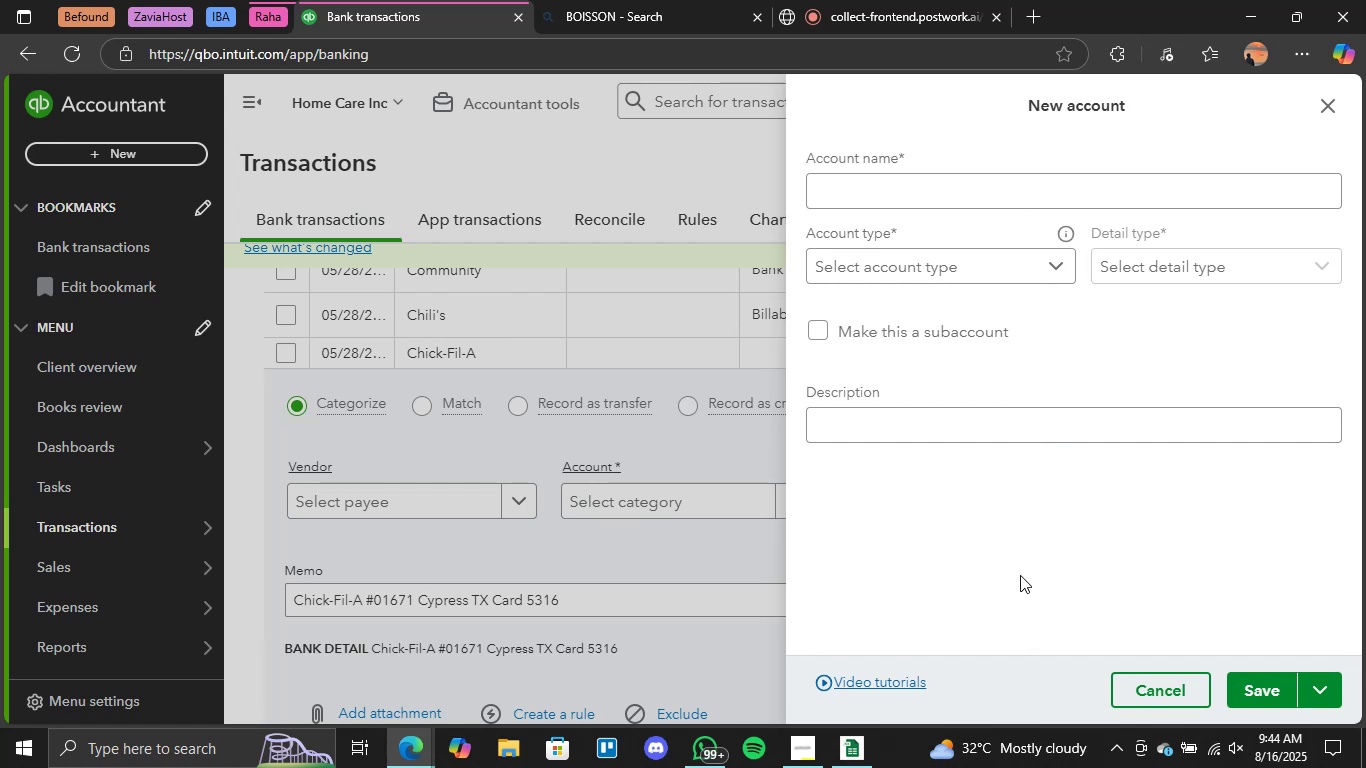 
left_click([1007, 189])
 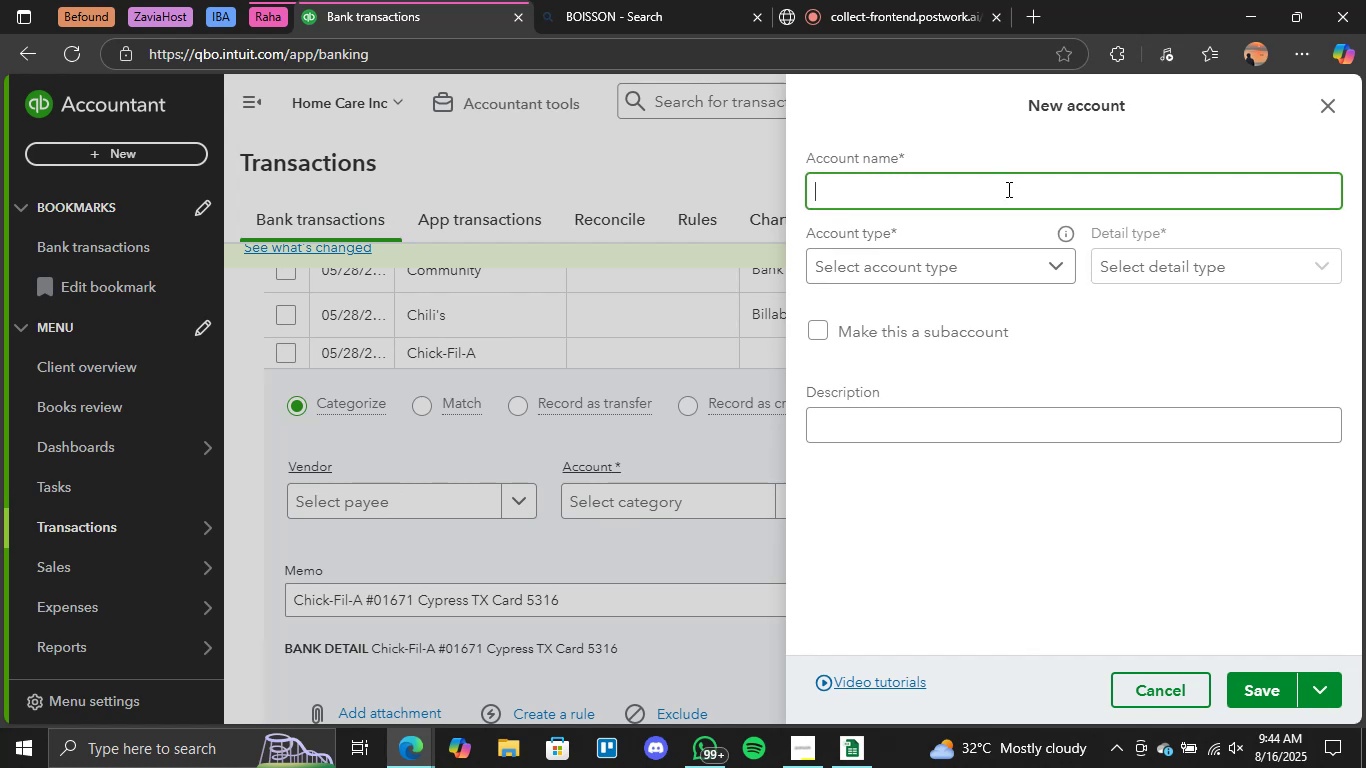 
type(EN)
key(Backspace)
type(nyter)
key(Backspace)
key(Backspace)
key(Backspace)
key(Backspace)
type(tertainment)
 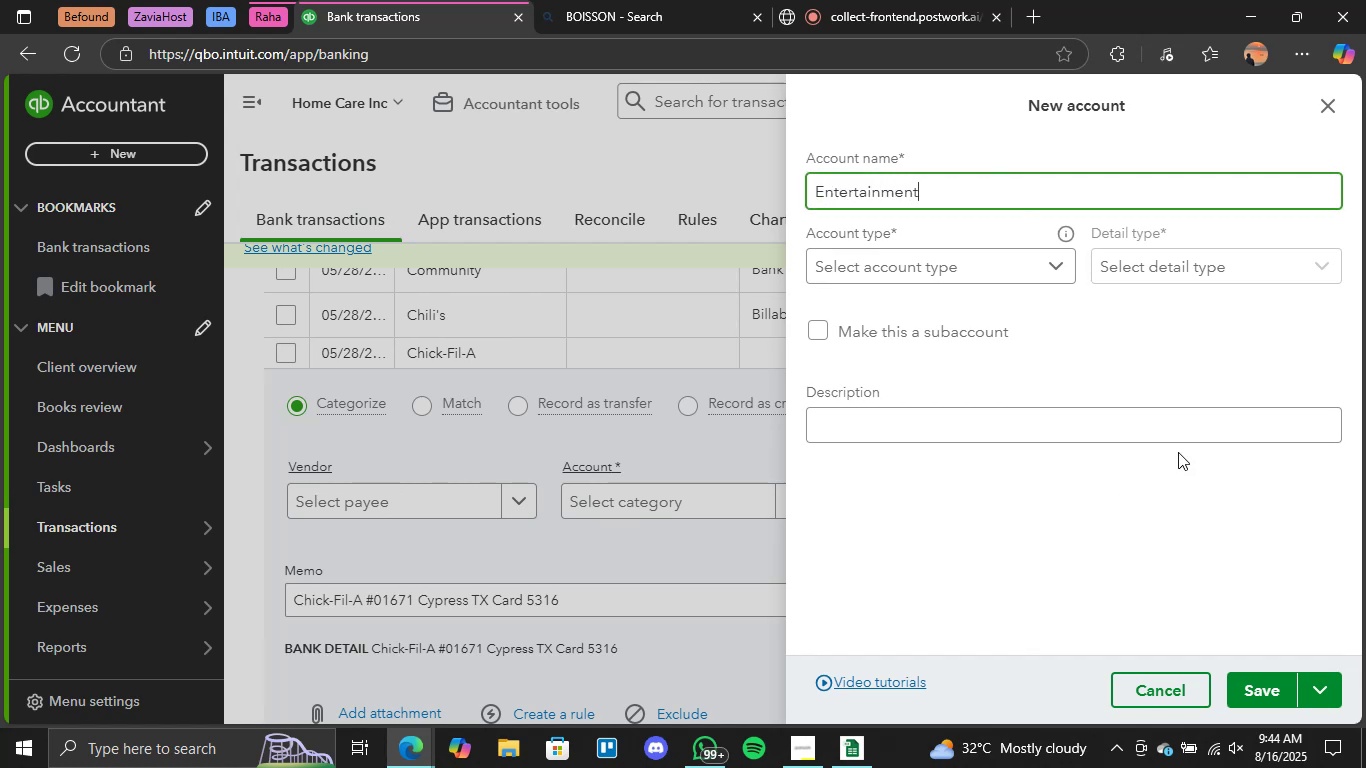 
left_click([1022, 271])
 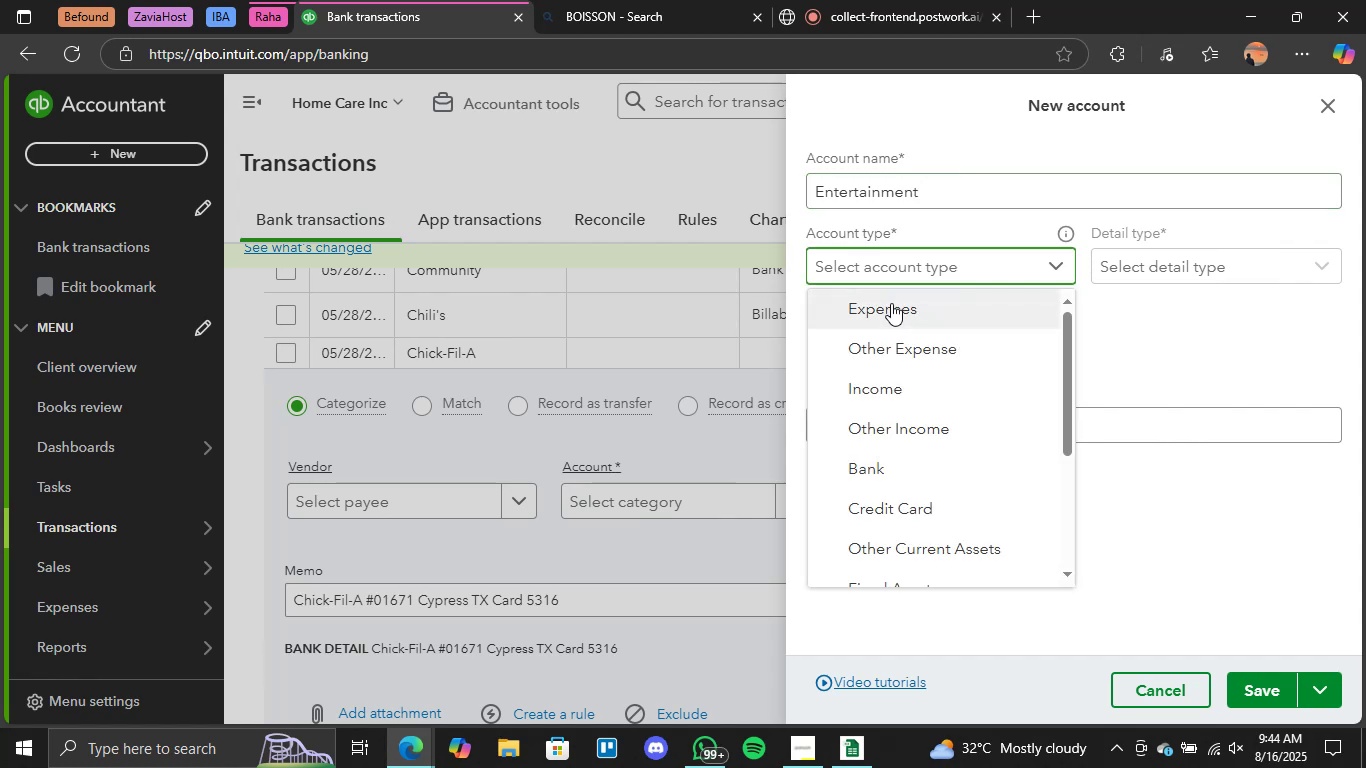 
double_click([889, 303])
 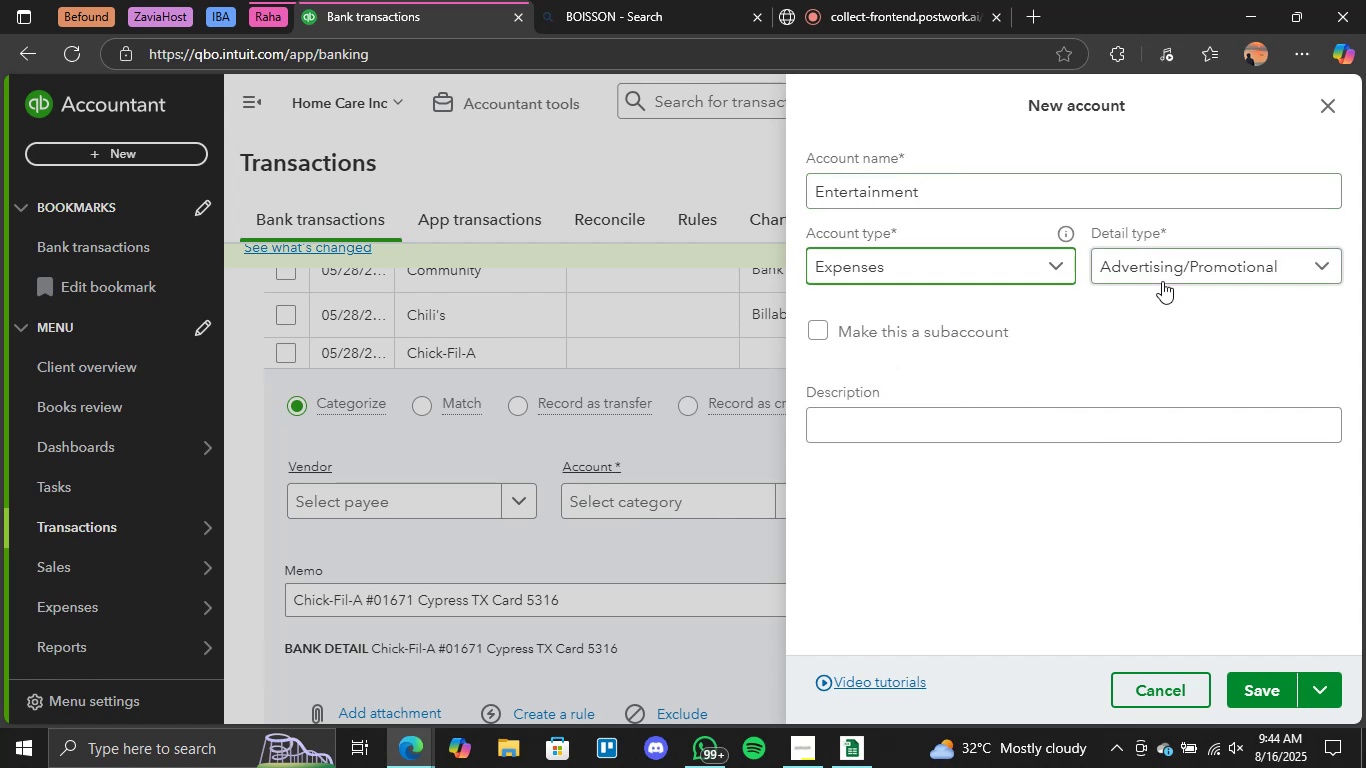 
triple_click([1172, 274])
 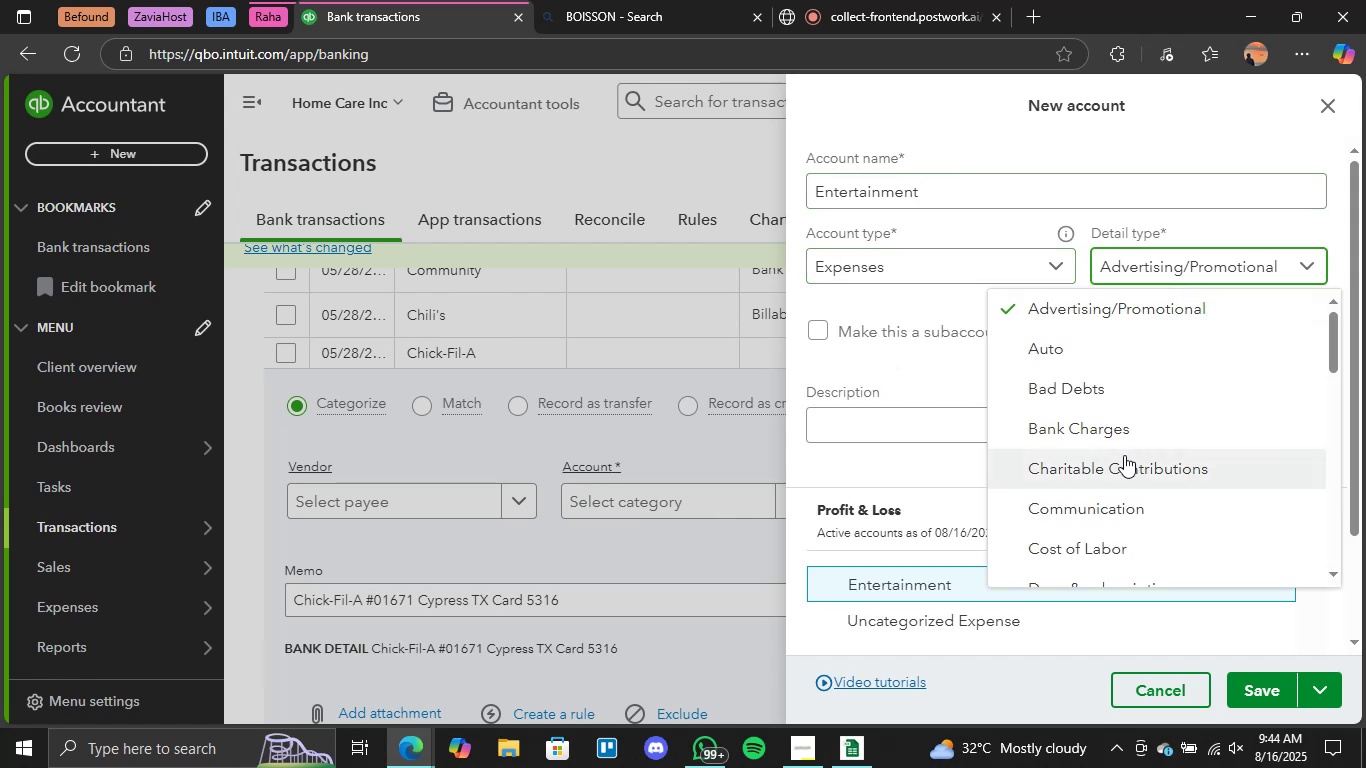 
scroll: coordinate [1111, 450], scroll_direction: down, amount: 2.0
 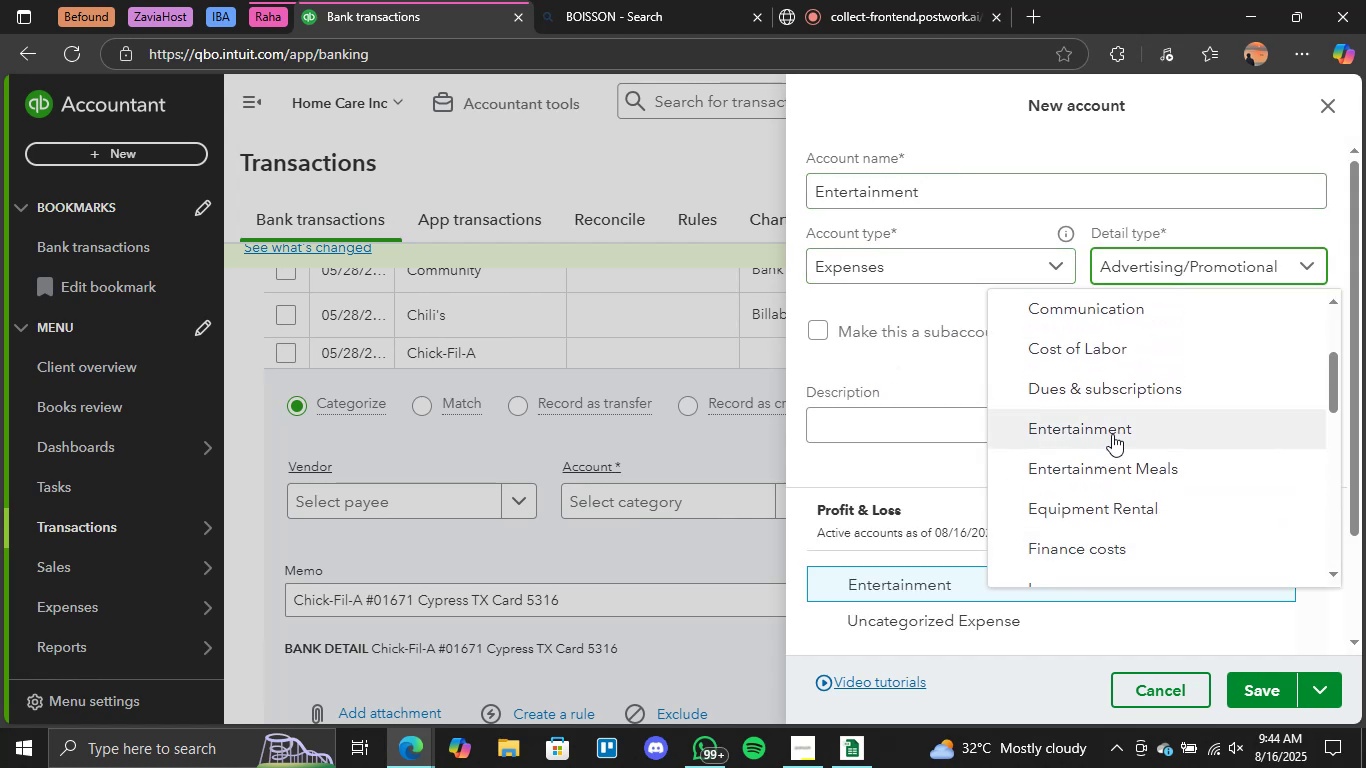 
left_click([1119, 433])
 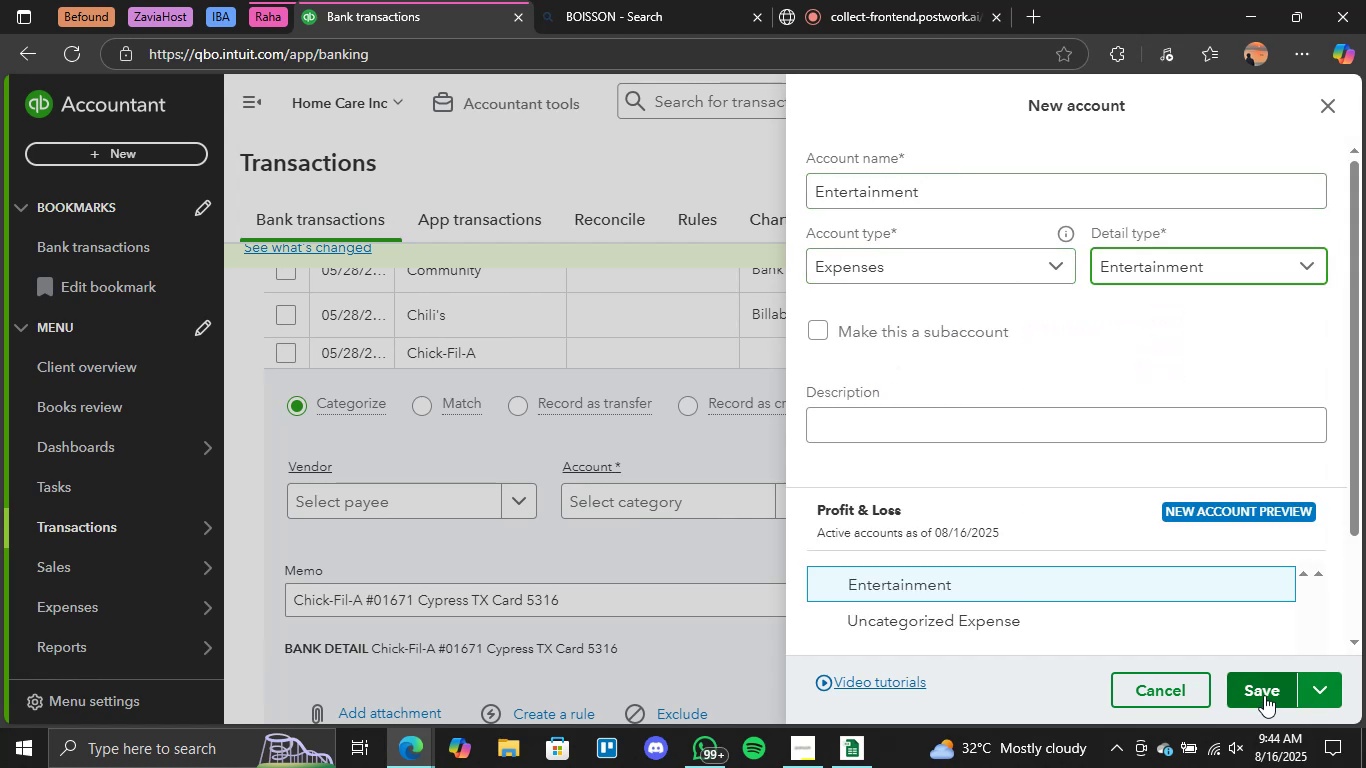 
left_click([1264, 695])
 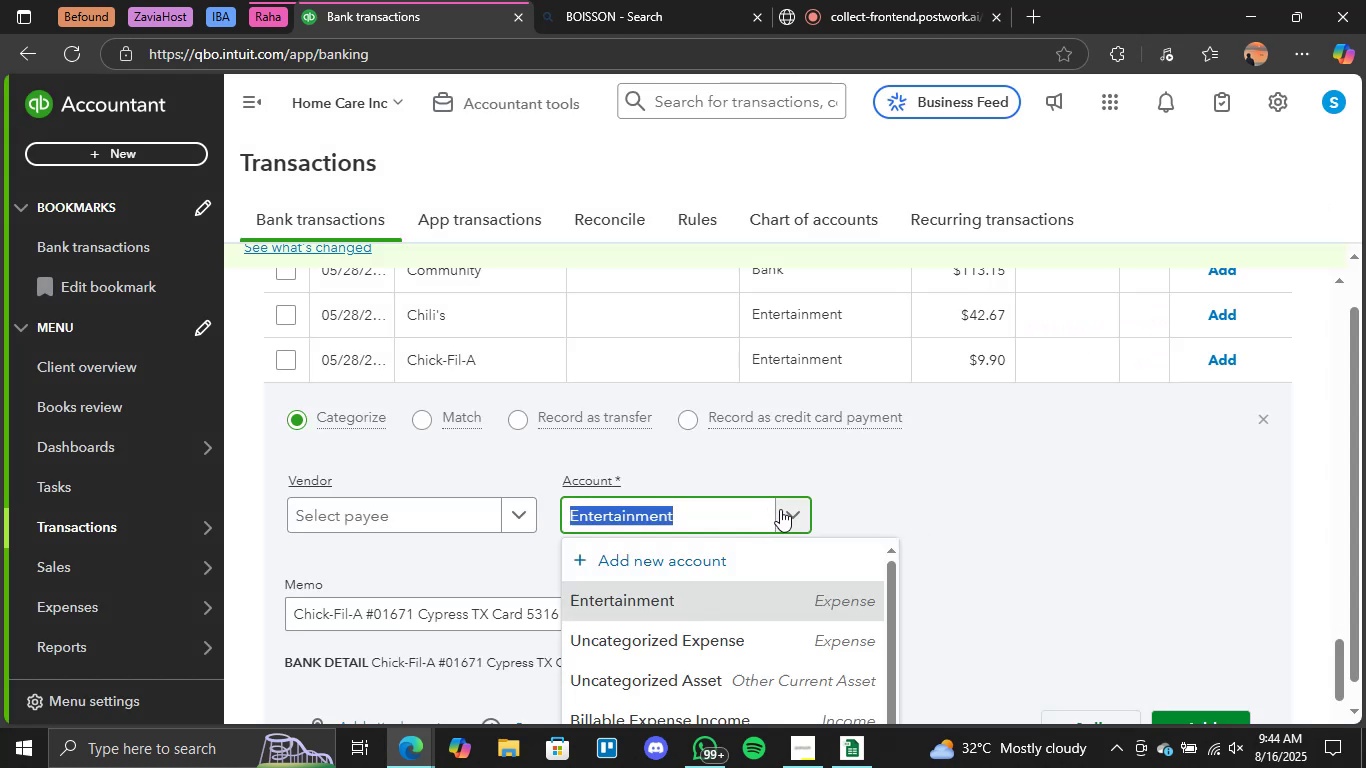 
left_click([694, 553])
 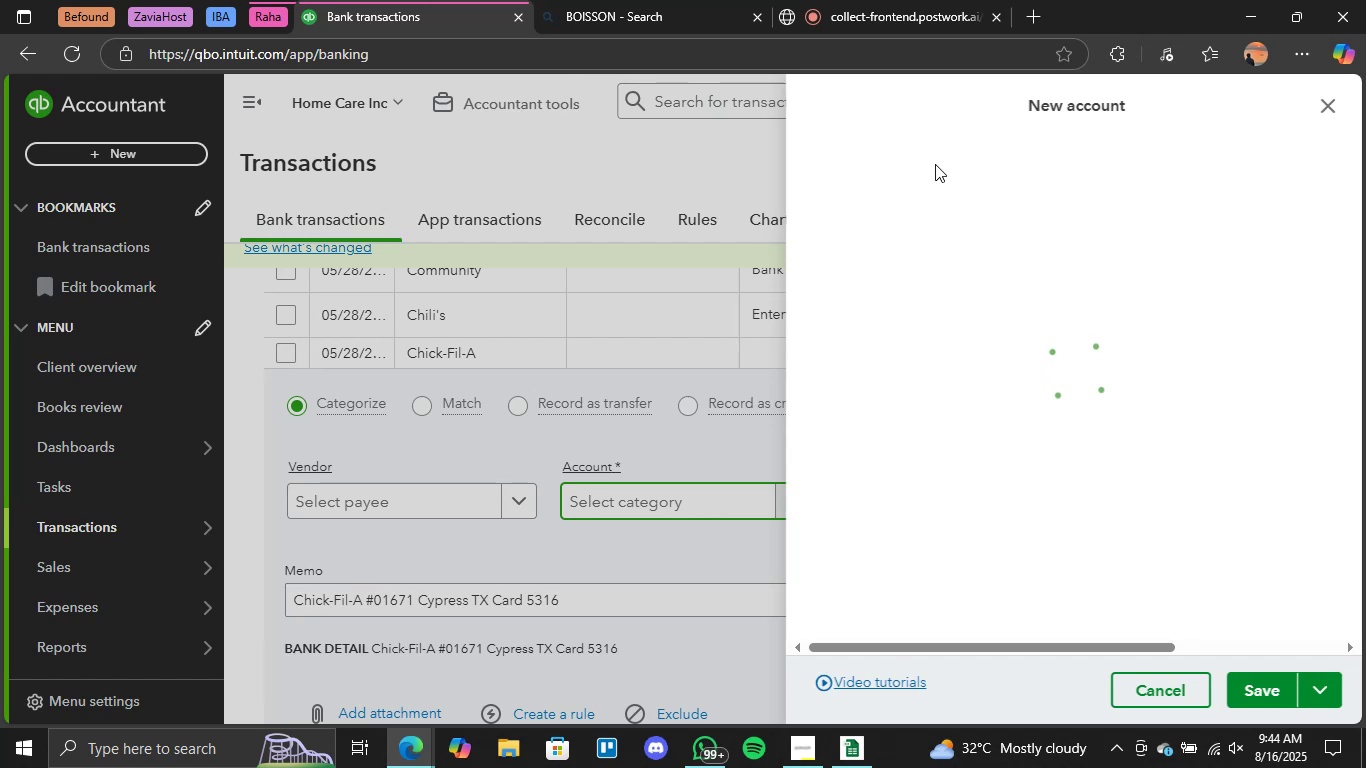 
left_click([934, 193])
 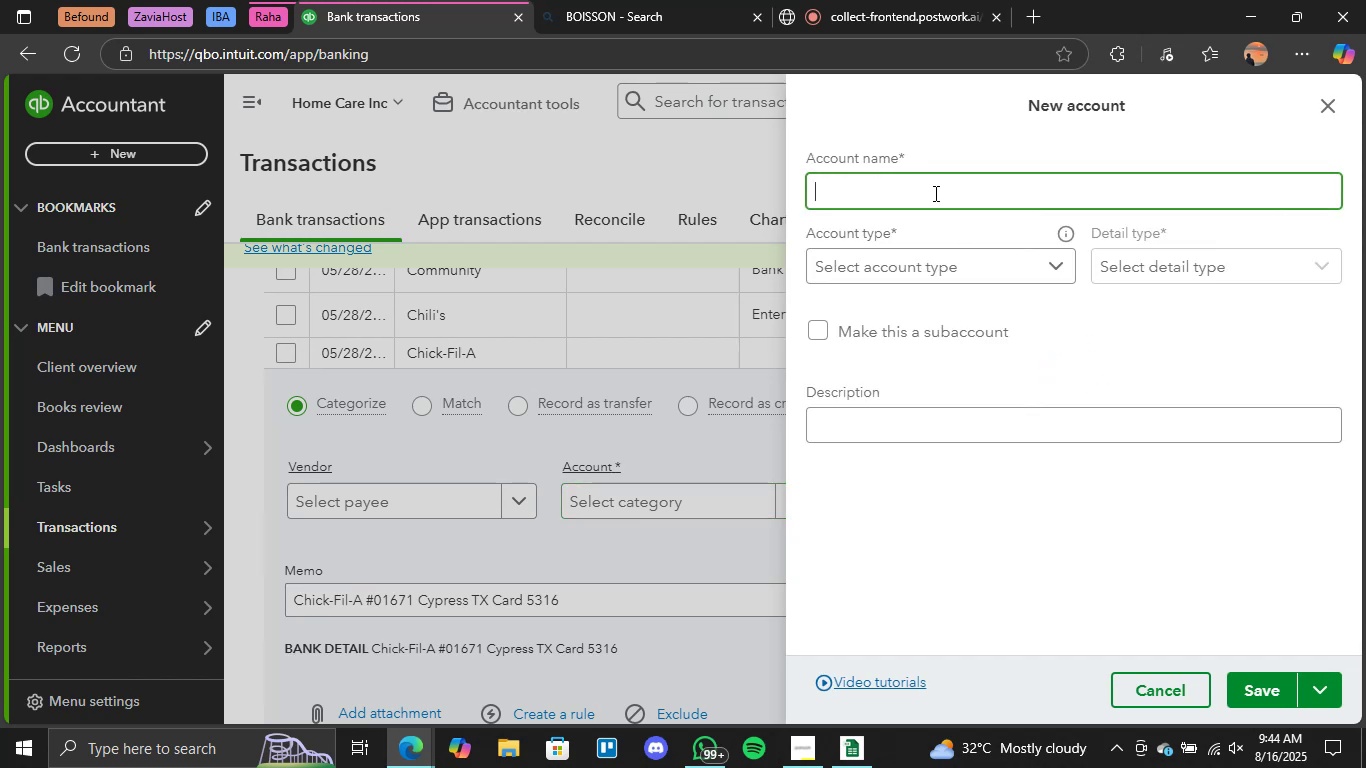 
type(Miscellaneous)
 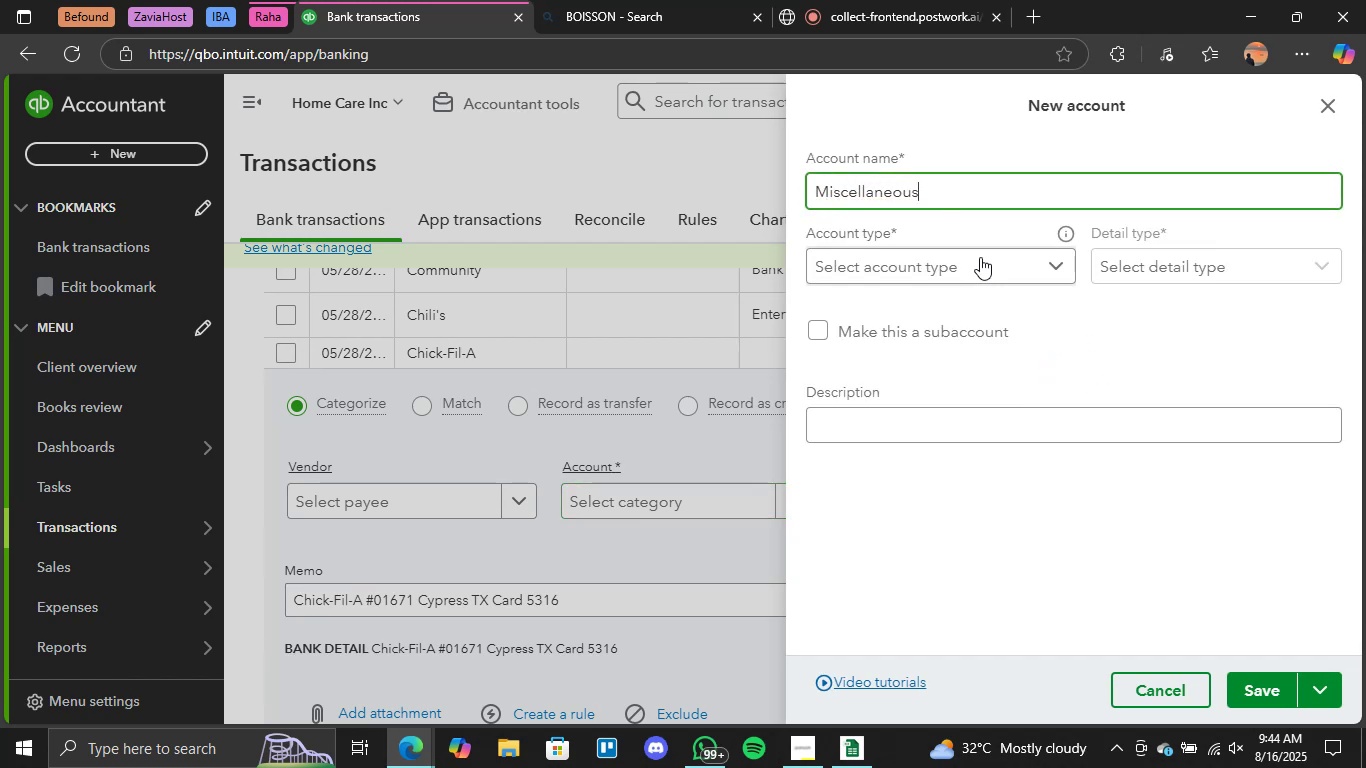 
double_click([878, 314])
 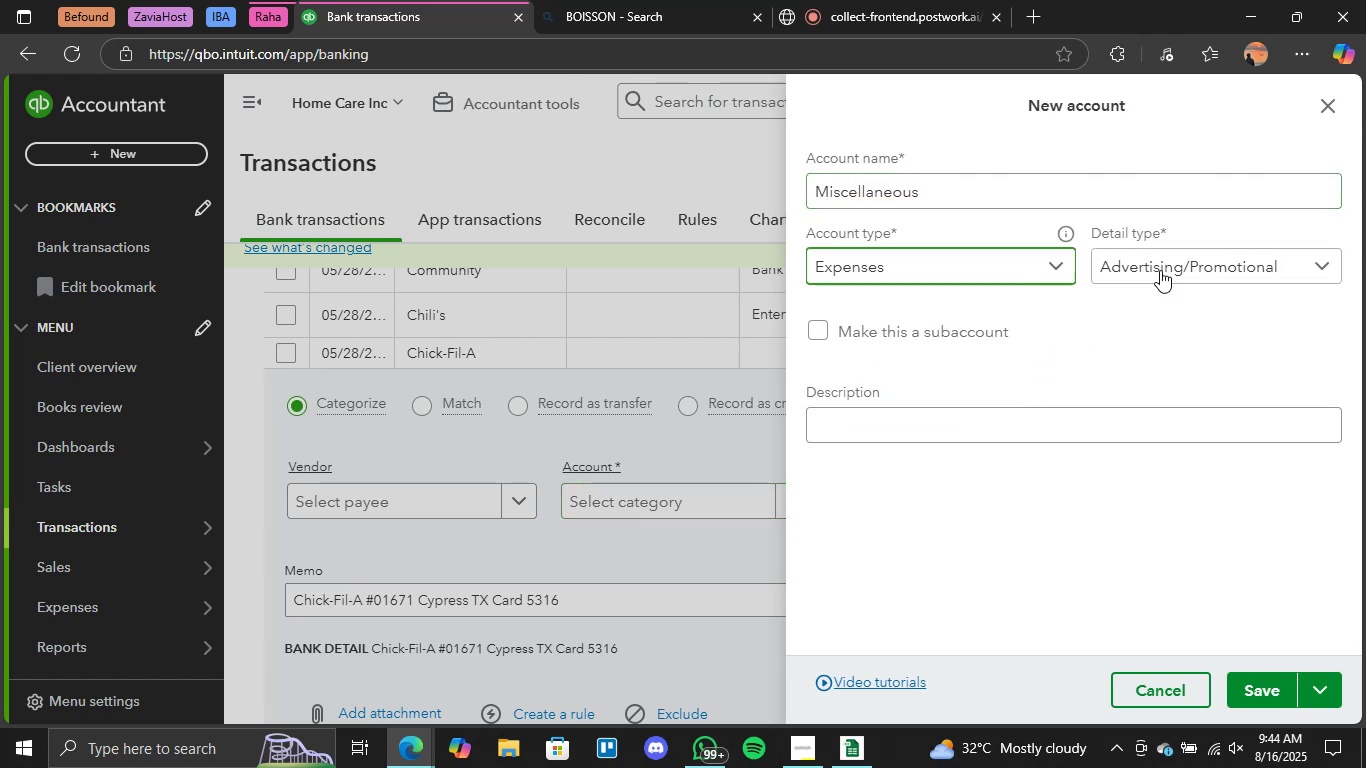 
triple_click([1209, 266])
 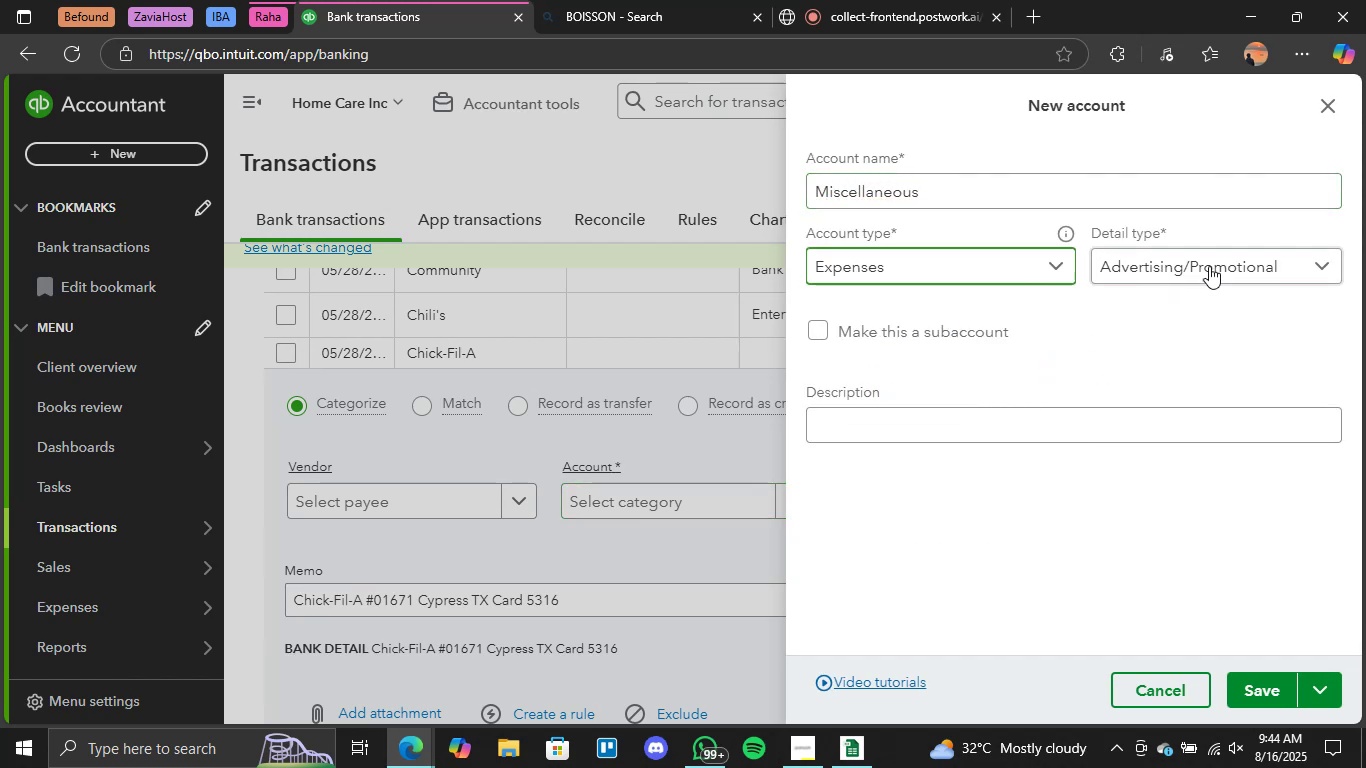 
triple_click([1209, 266])
 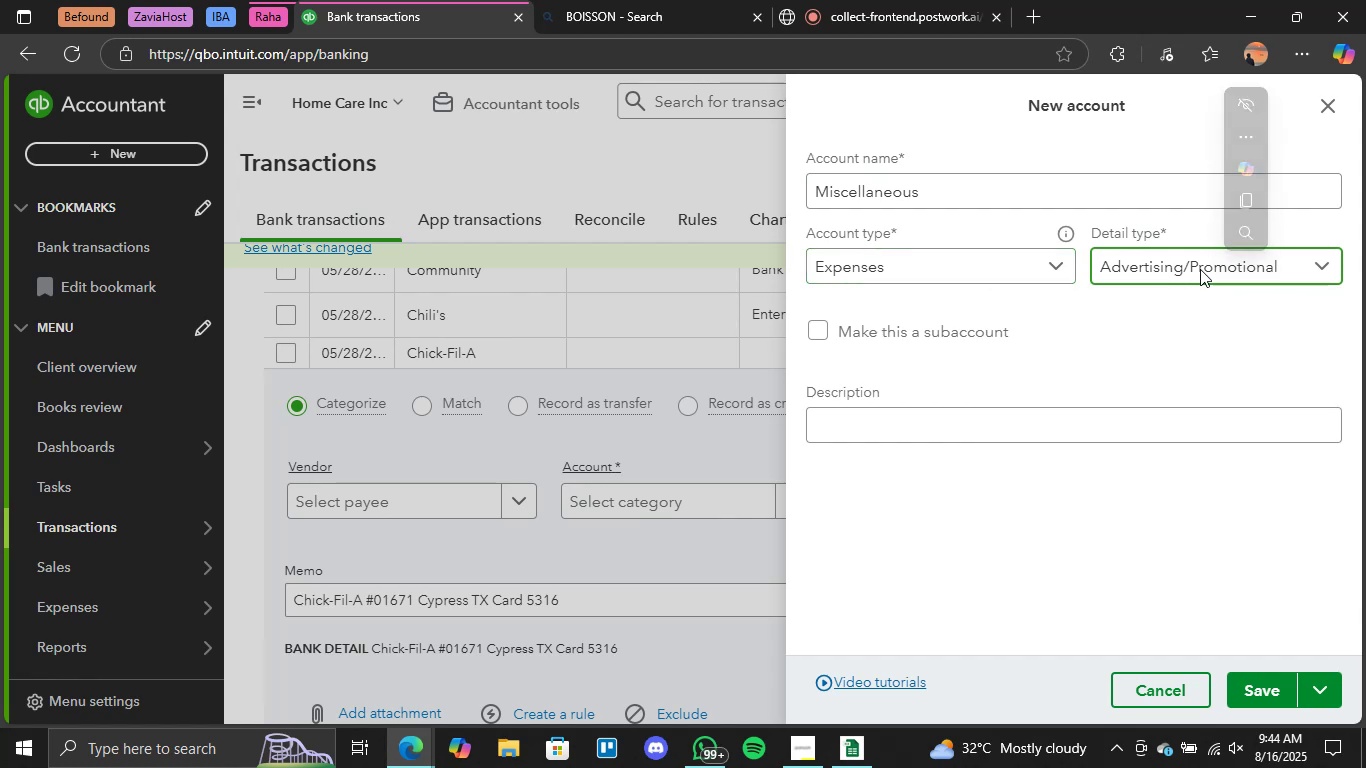 
left_click([1159, 263])
 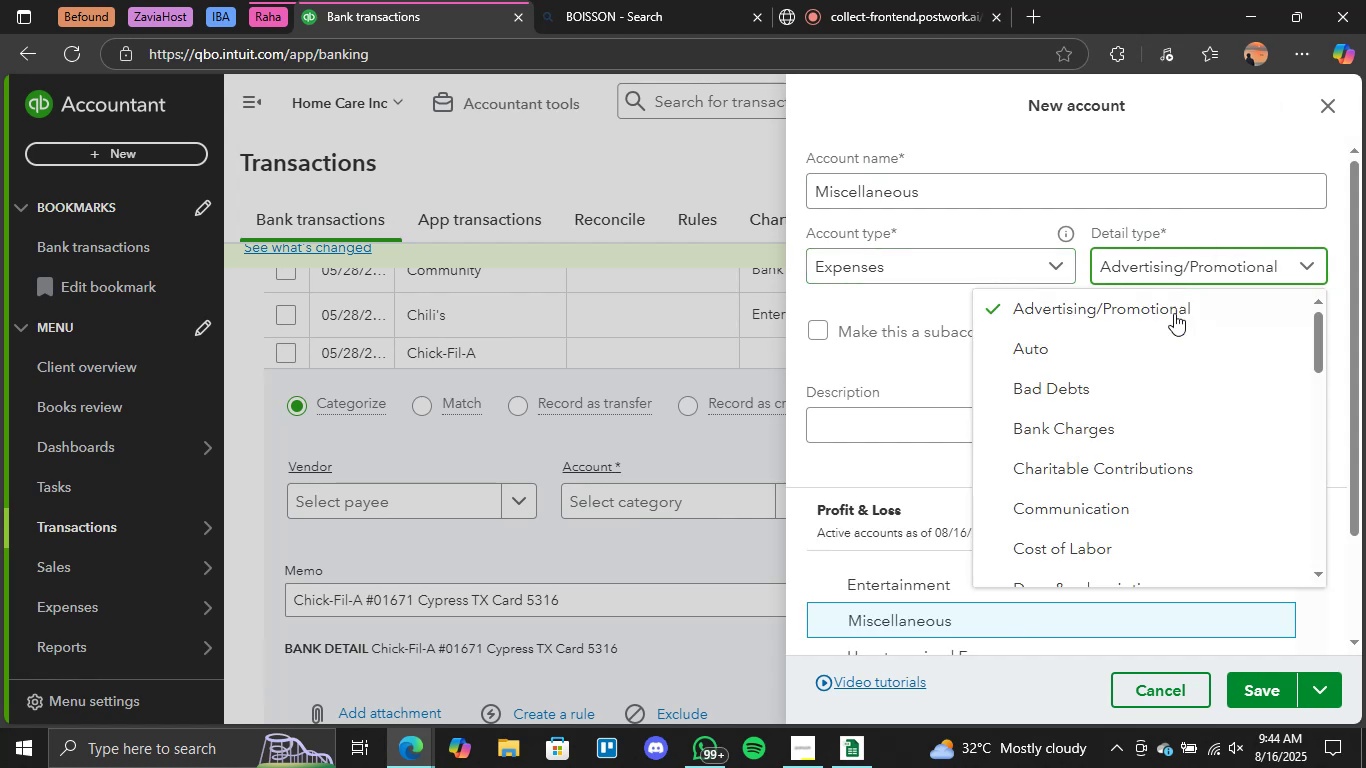 
scroll: coordinate [1149, 423], scroll_direction: down, amount: 6.0
 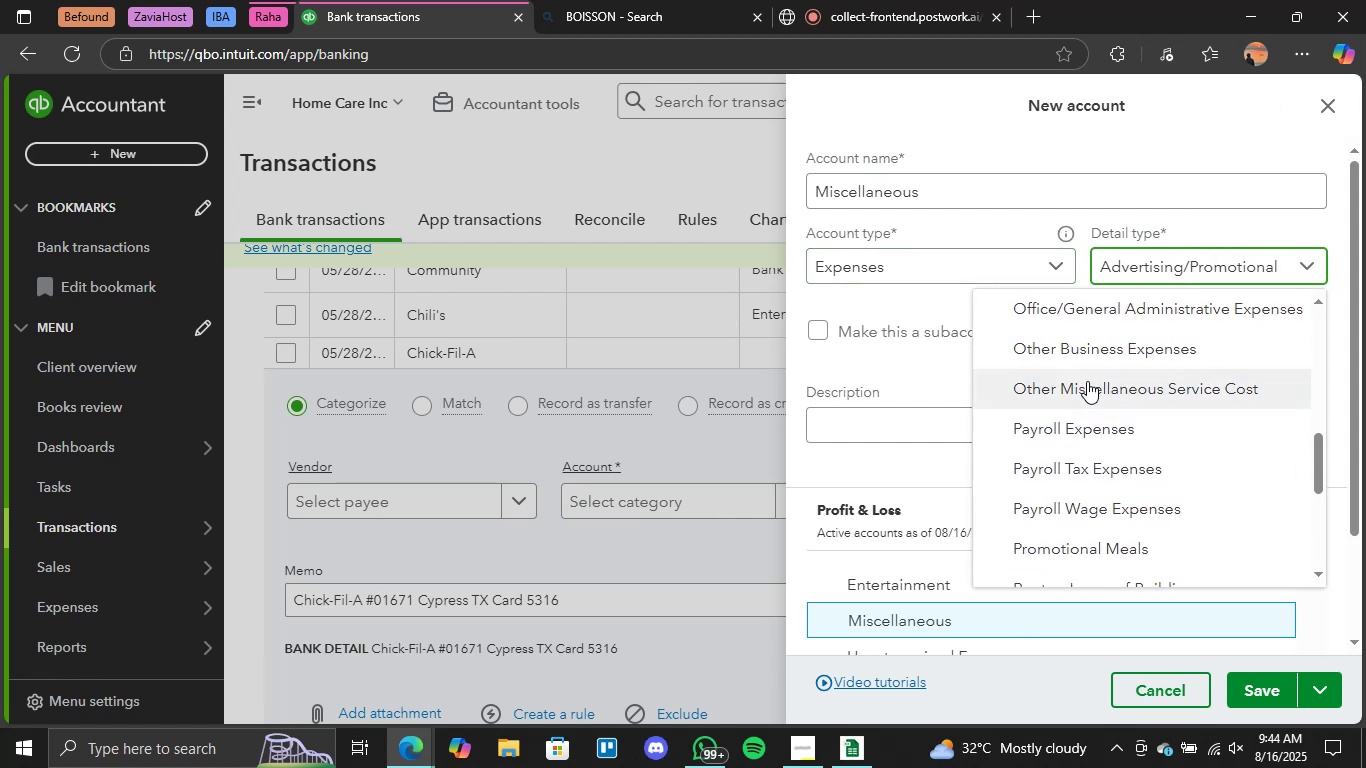 
left_click([1088, 381])
 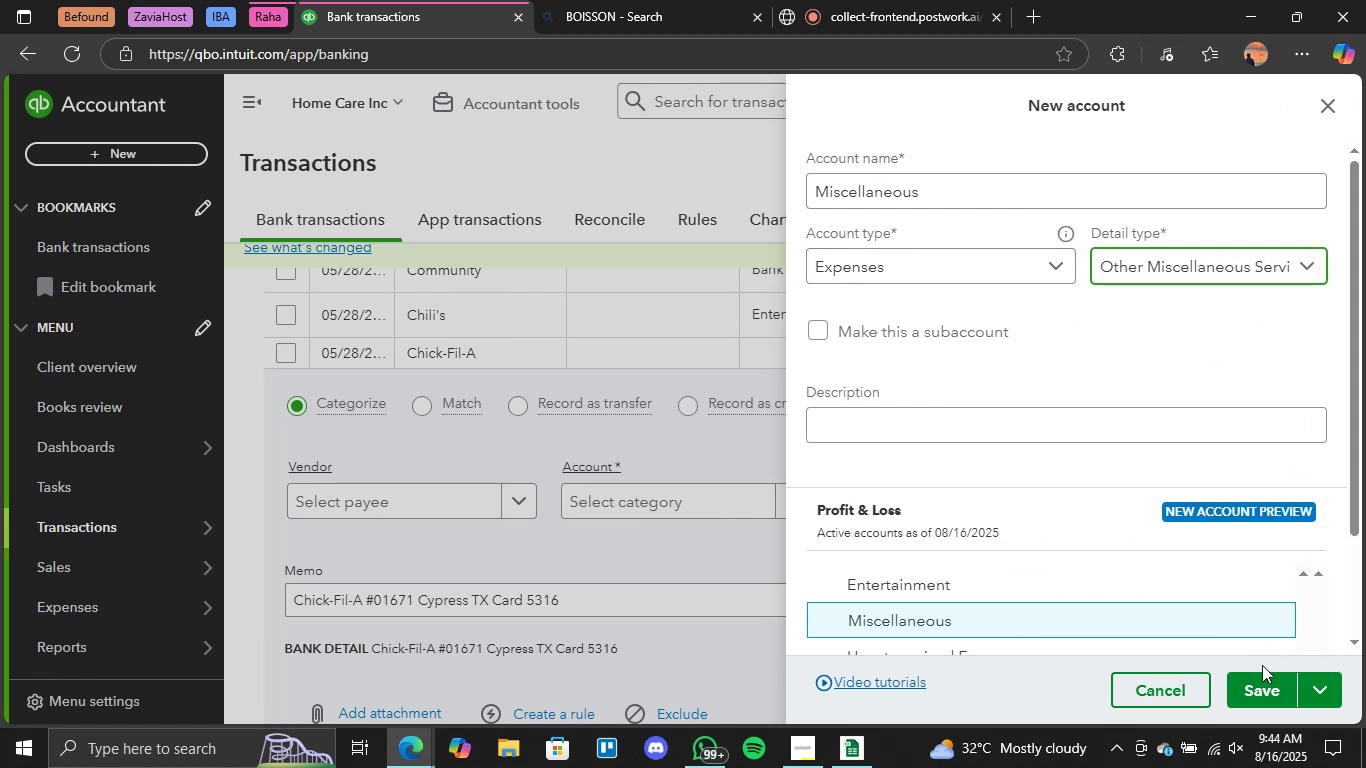 
left_click([1261, 676])
 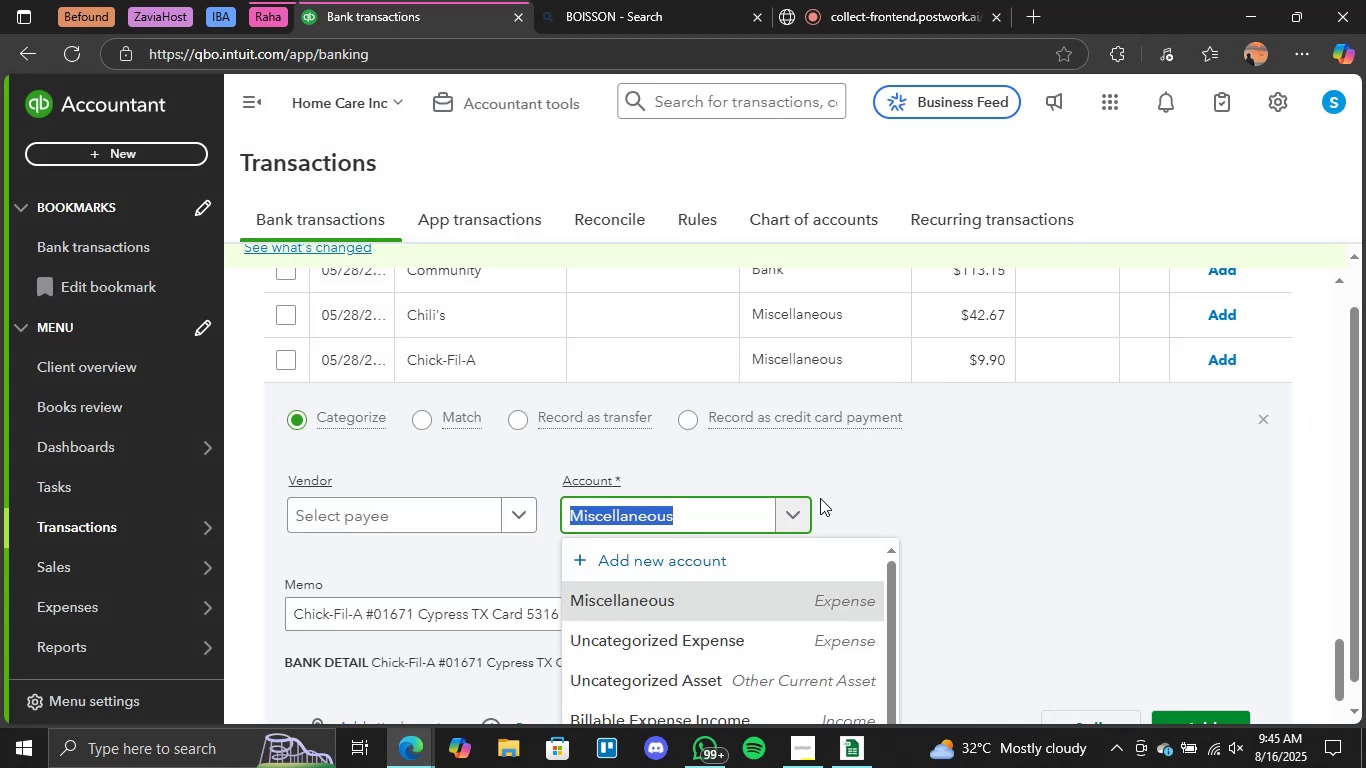 
left_click([719, 564])
 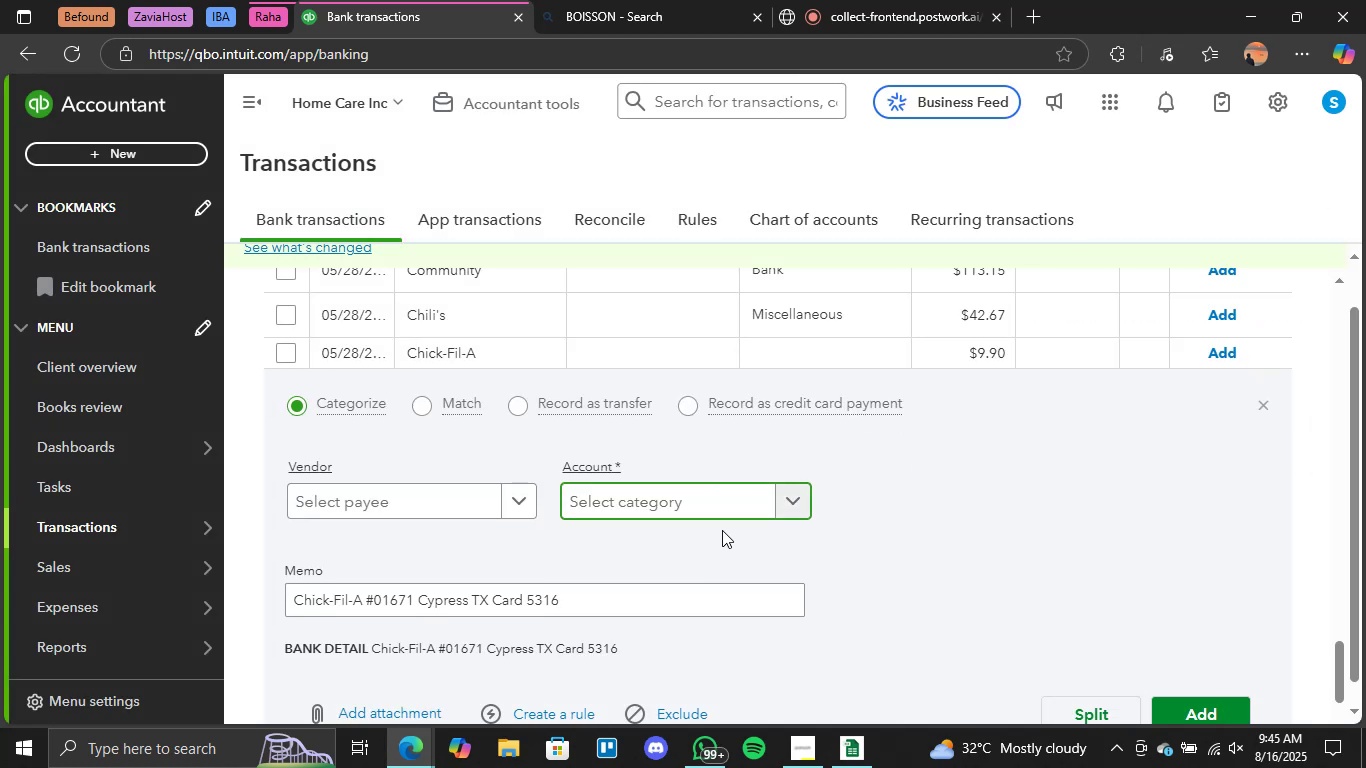 
left_click([793, 500])
 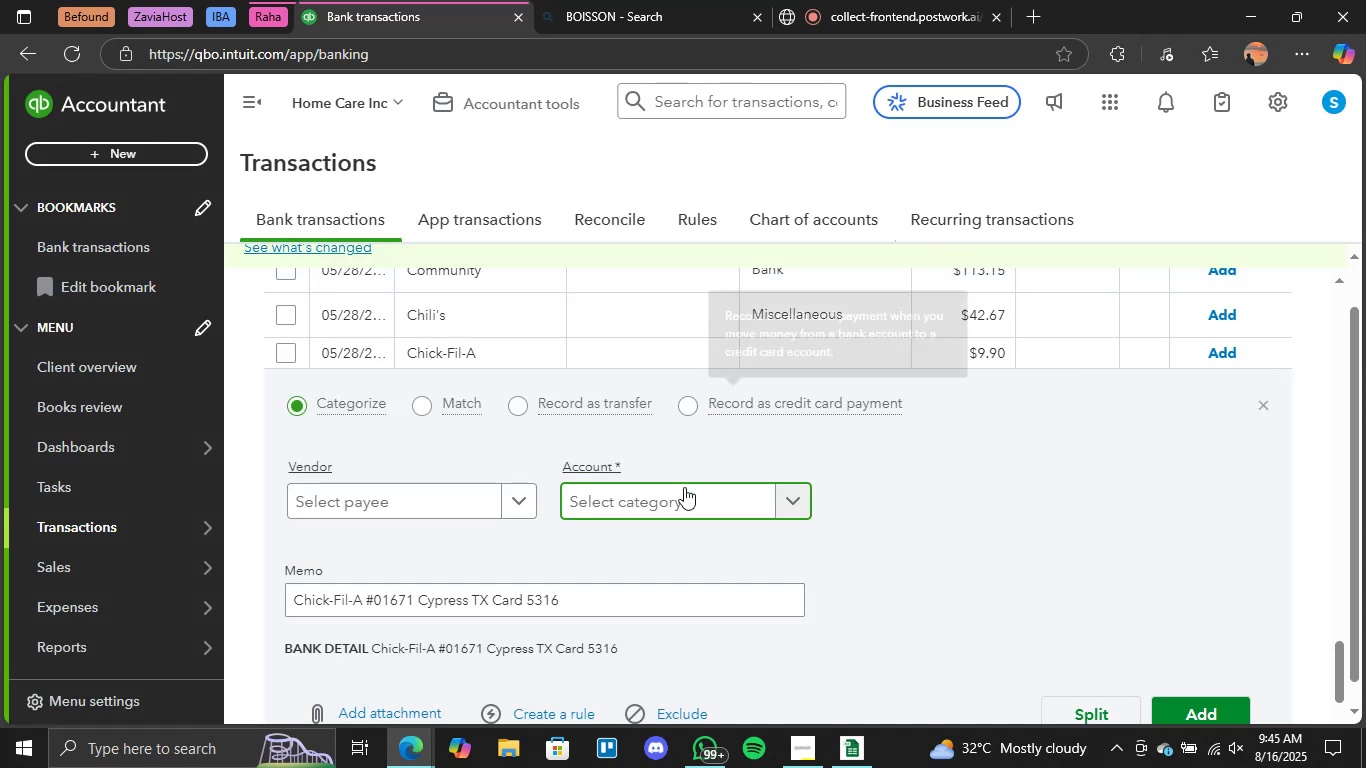 
left_click([803, 503])
 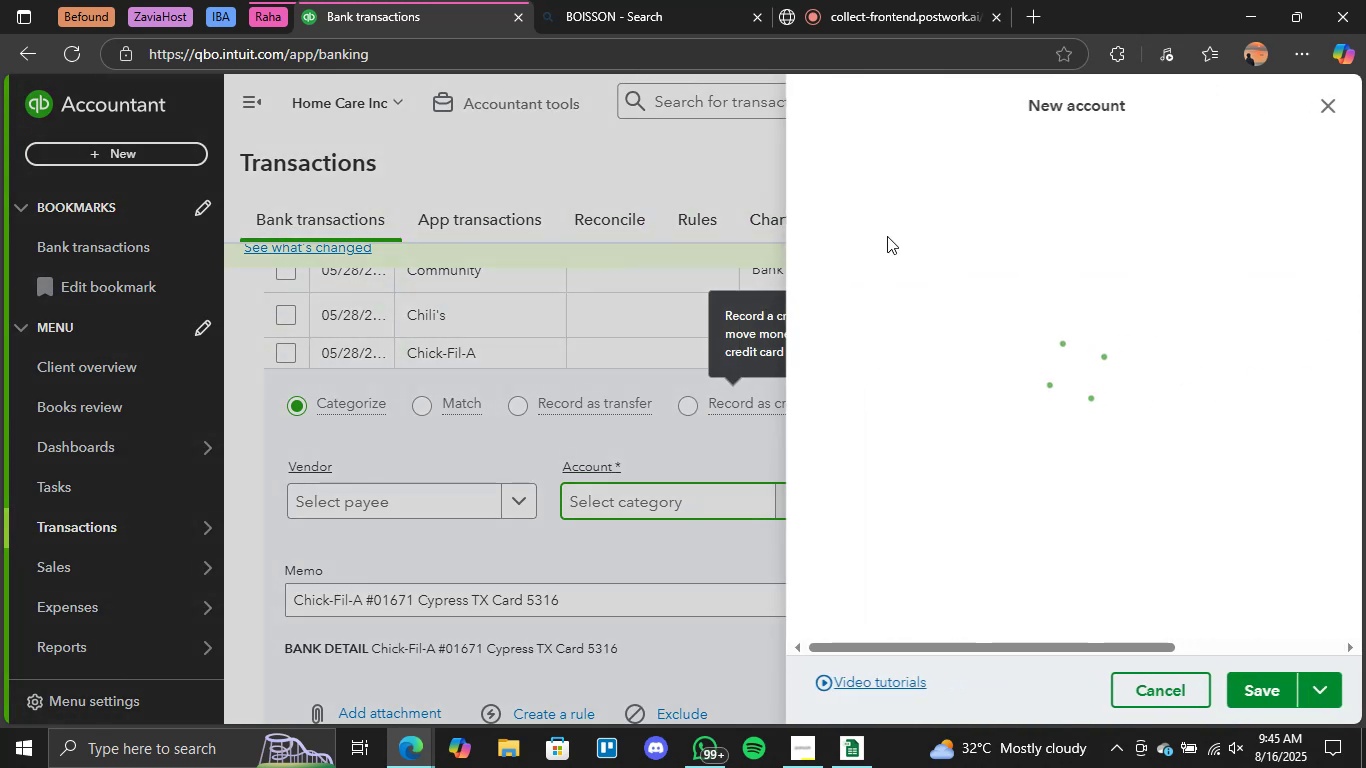 
left_click([942, 186])
 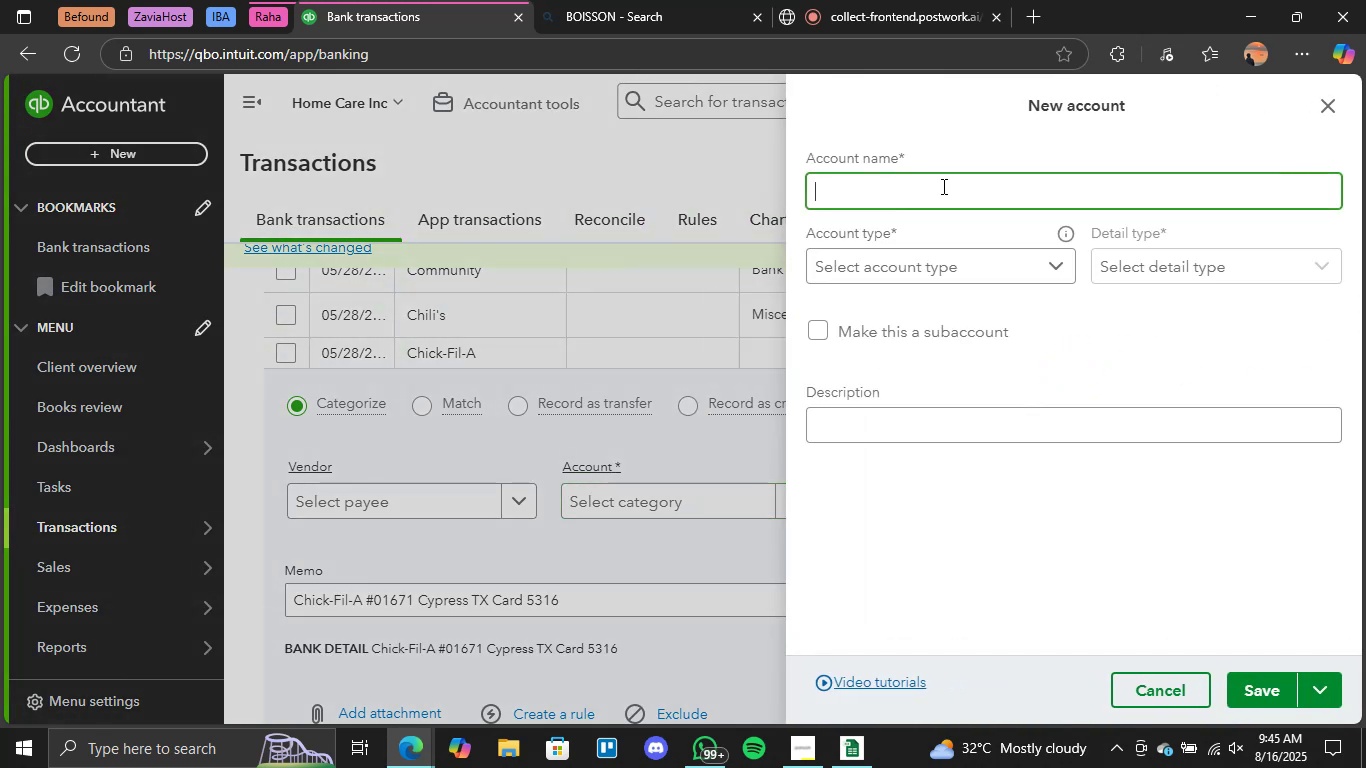 
type(Budi)
key(Backspace)
key(Backspace)
type(siness Expenses)
 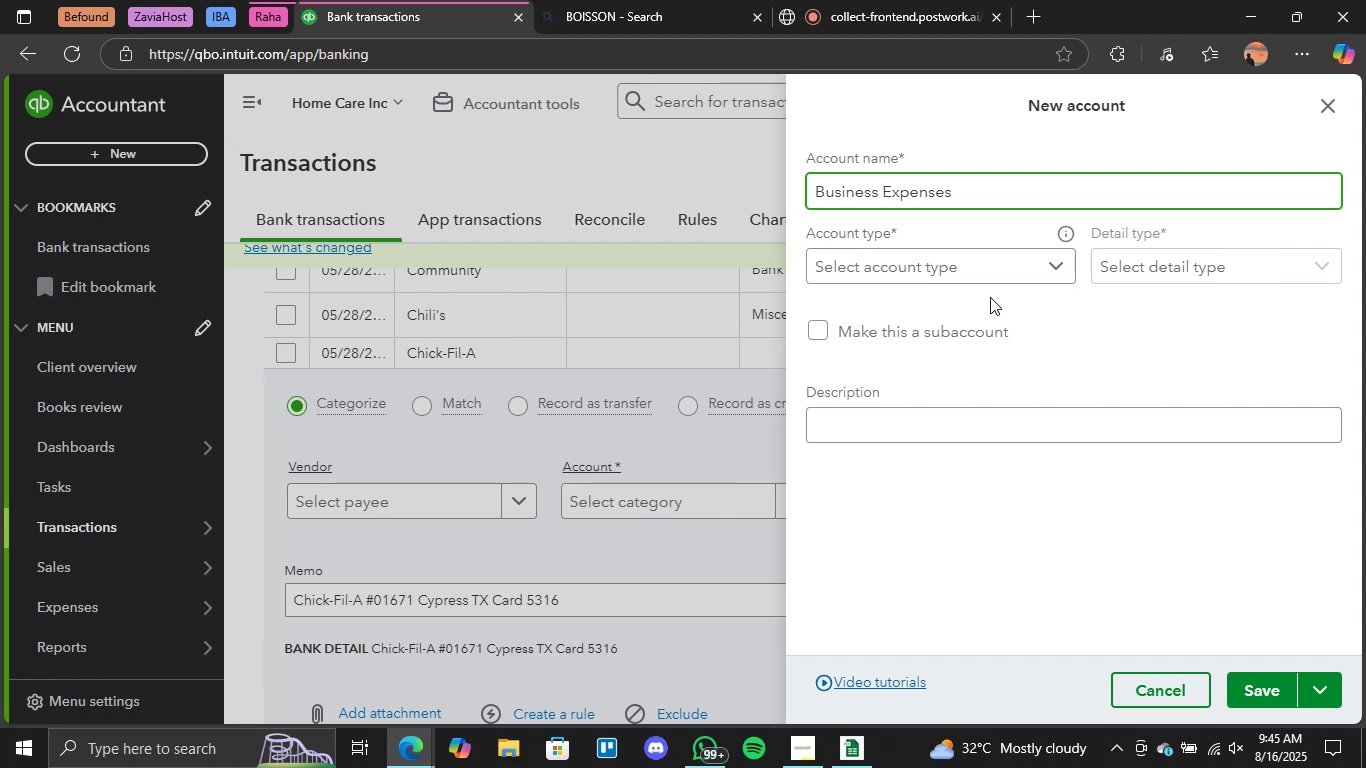 
double_click([1001, 263])
 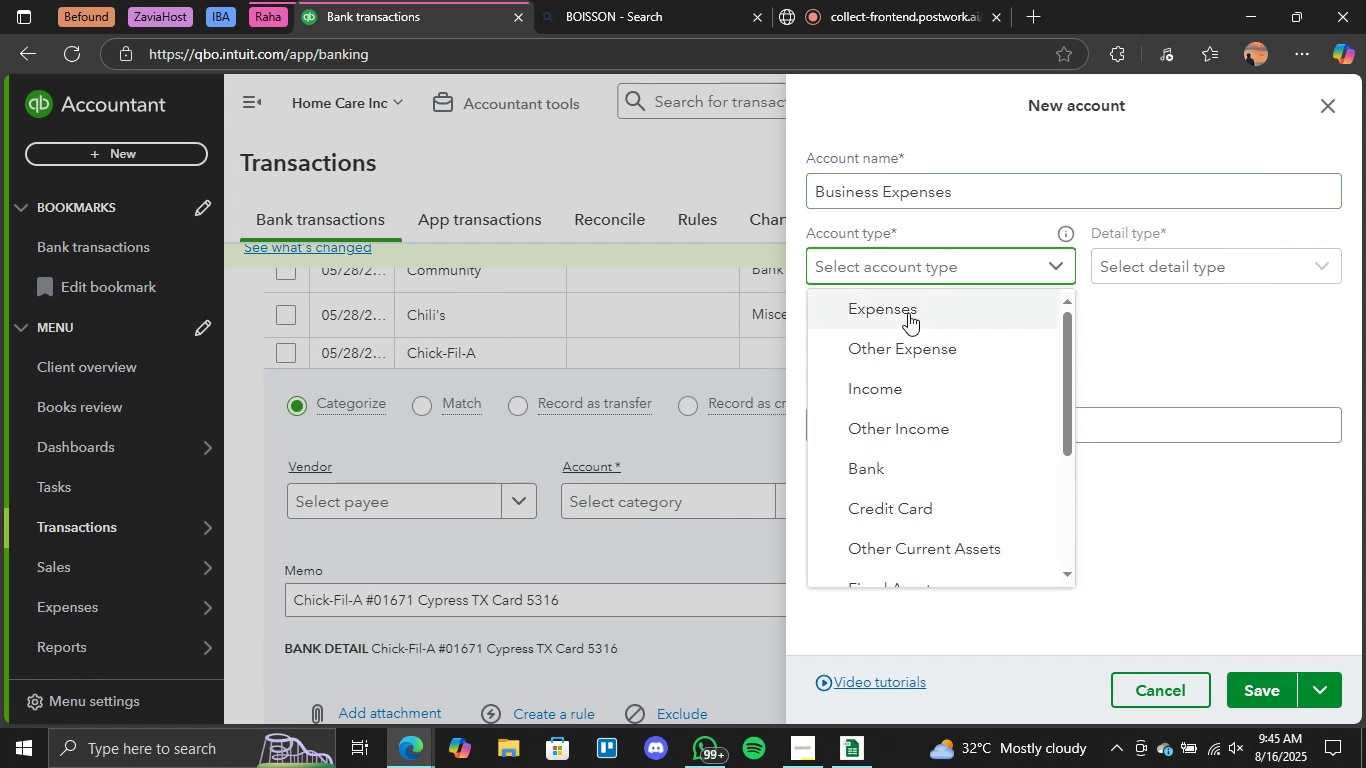 
triple_click([908, 313])
 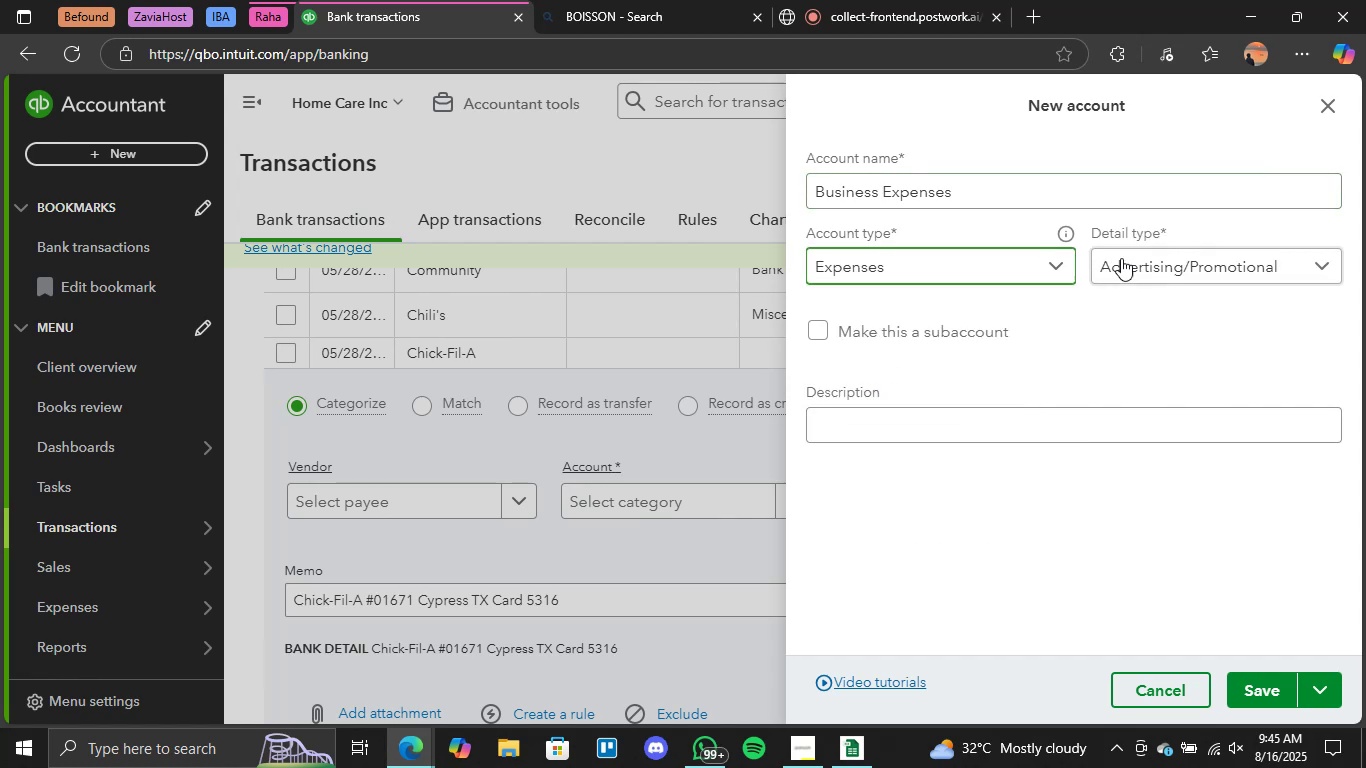 
triple_click([1121, 258])
 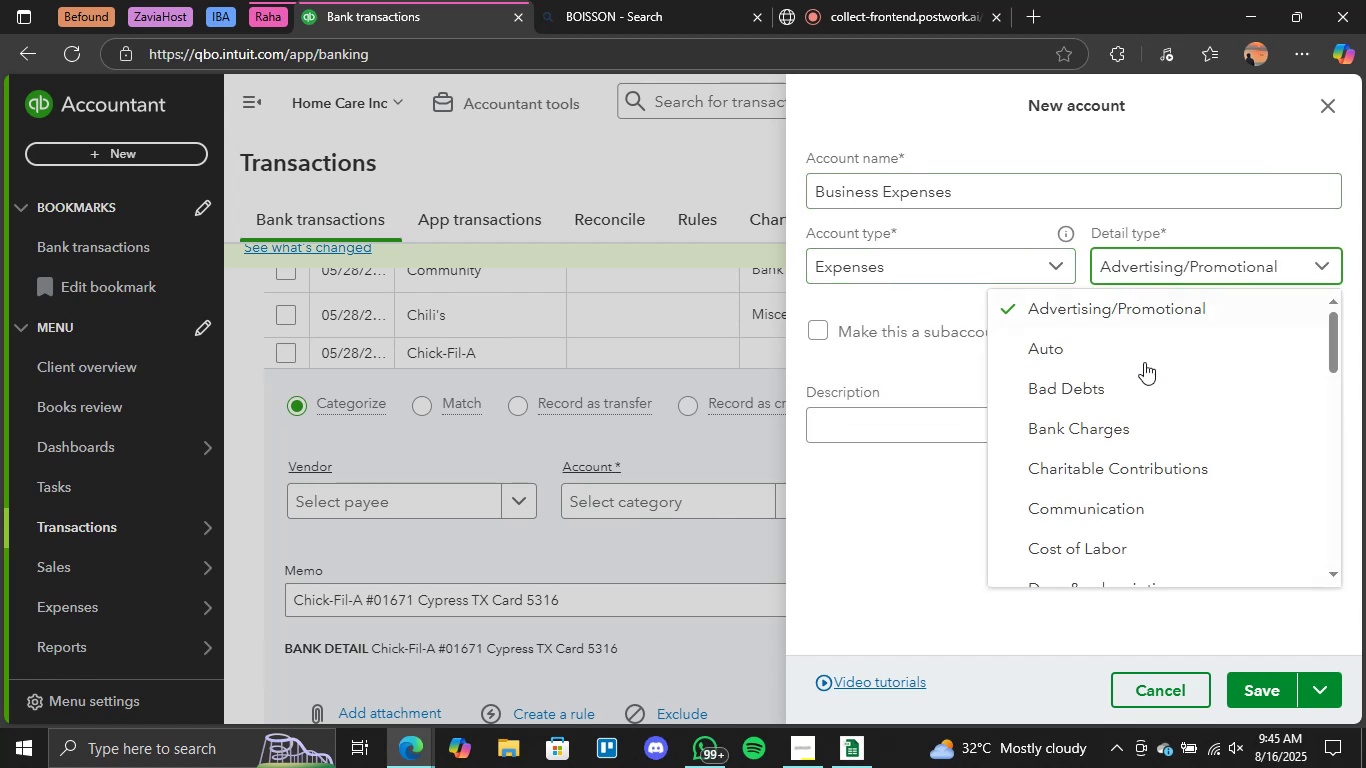 
scroll: coordinate [1132, 379], scroll_direction: down, amount: 6.0
 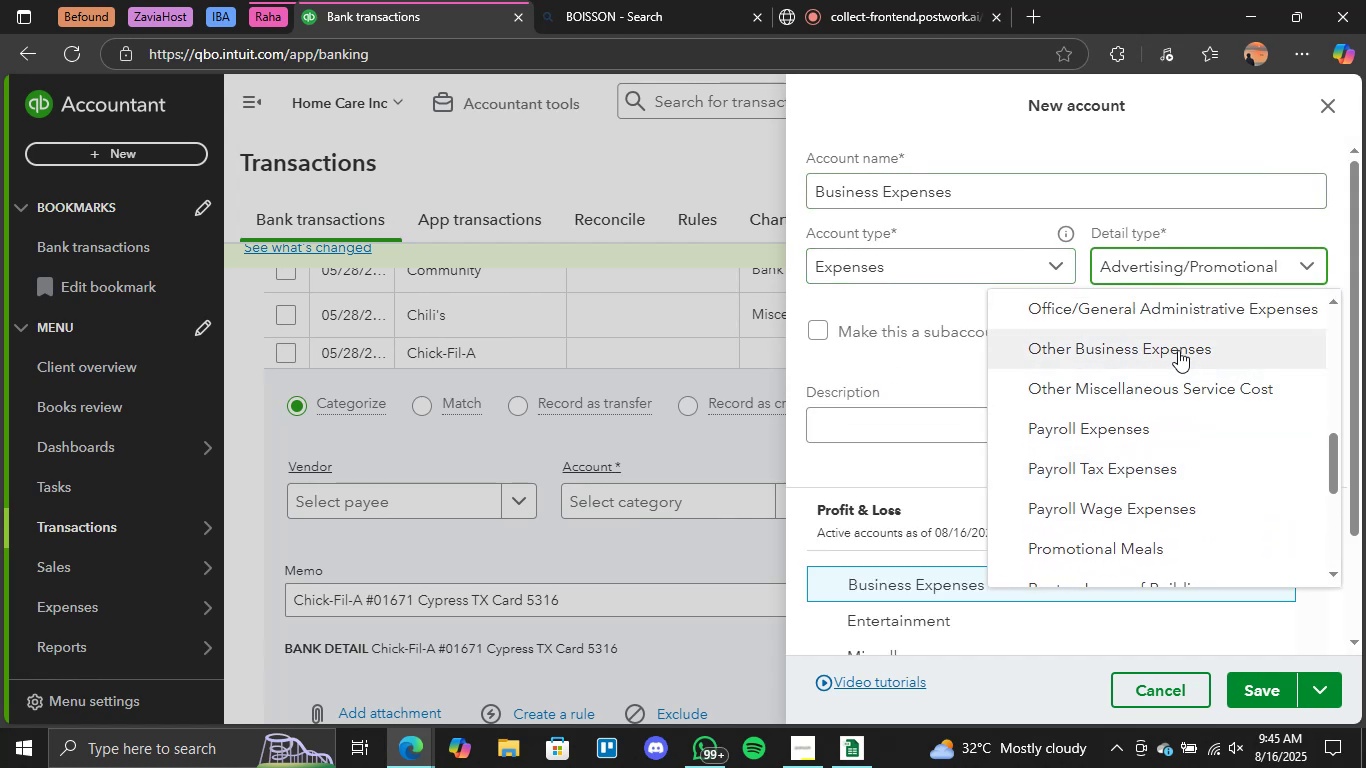 
left_click([1187, 347])
 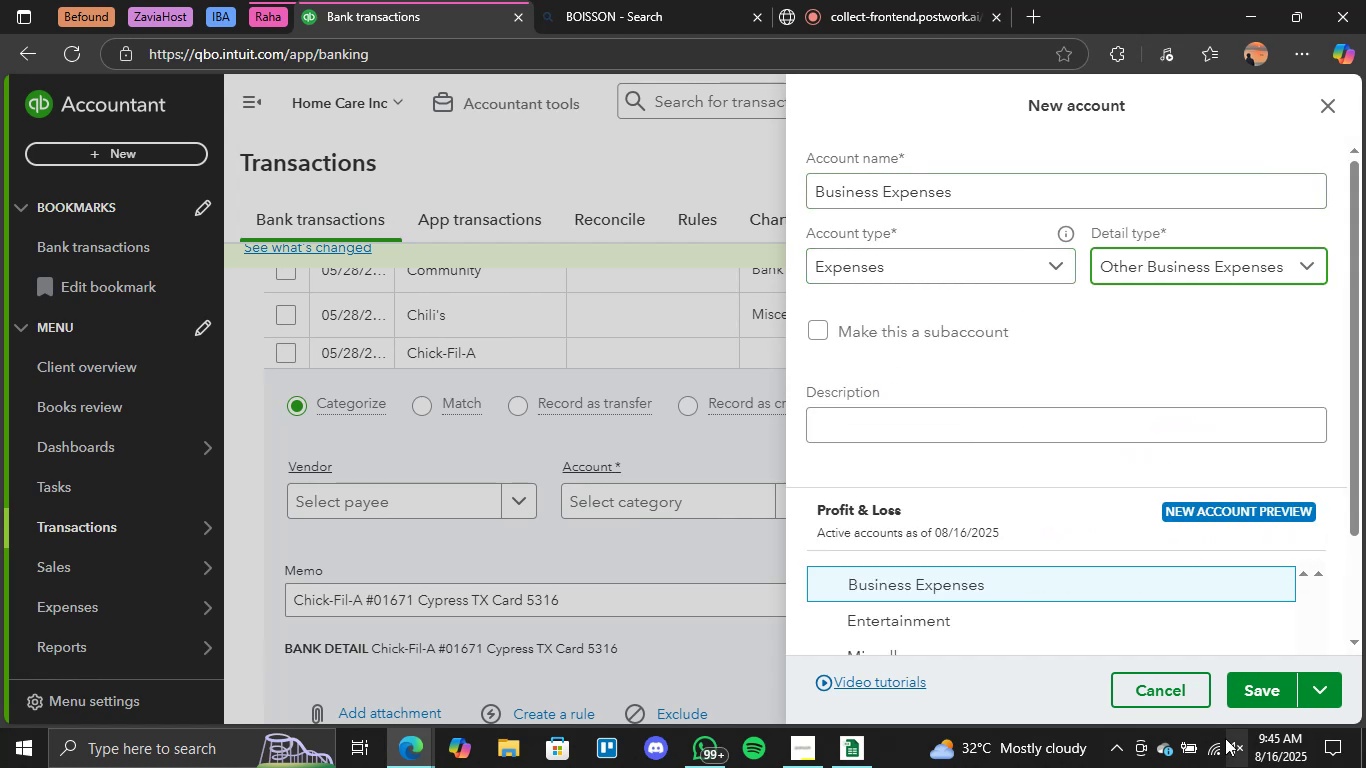 
left_click([1250, 697])
 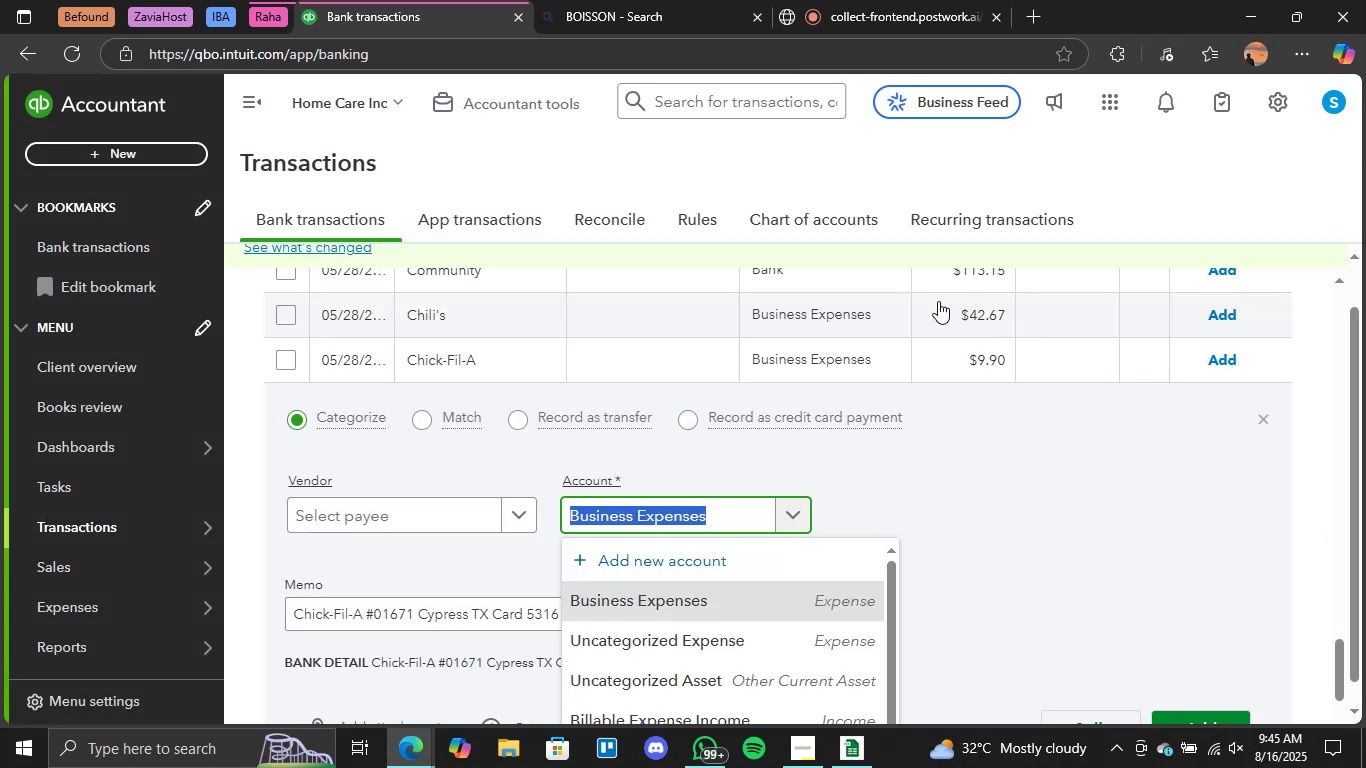 
left_click([738, 565])
 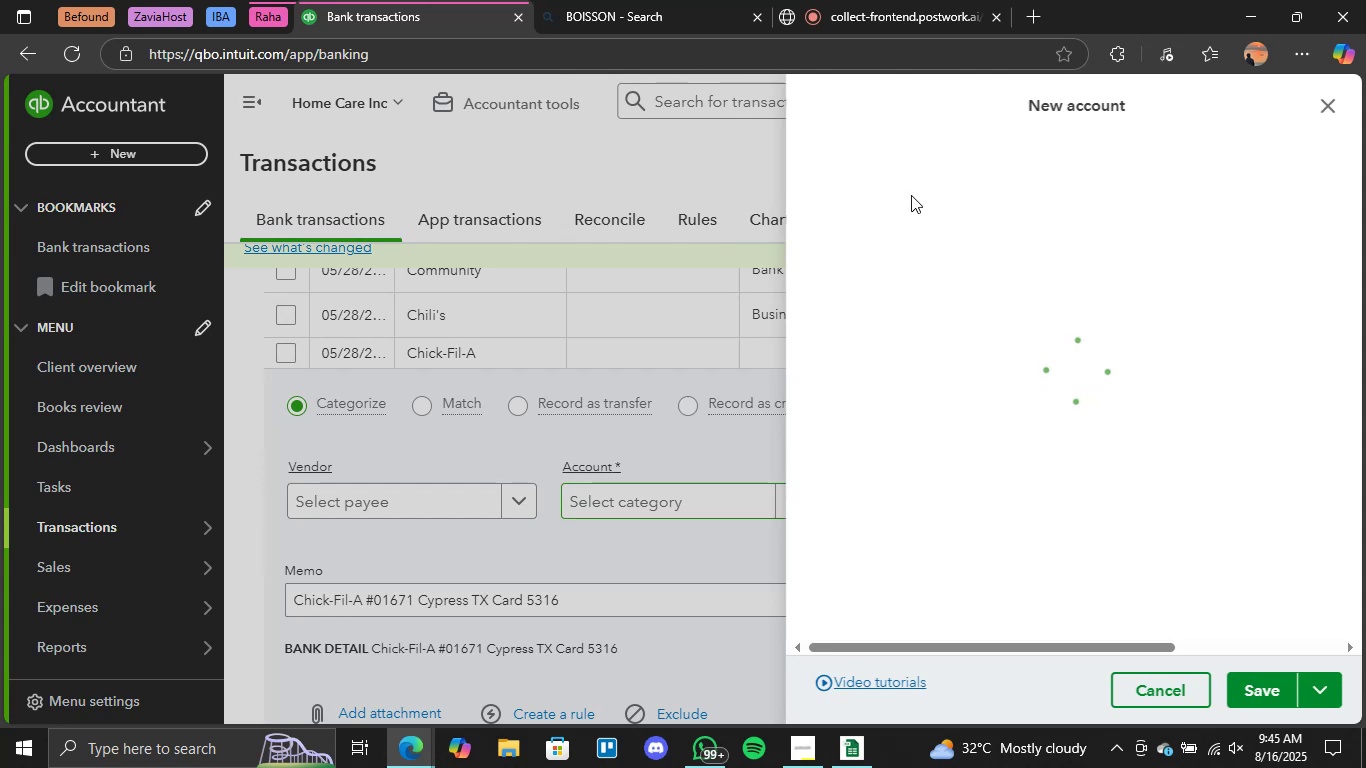 
key(CapsLock)
 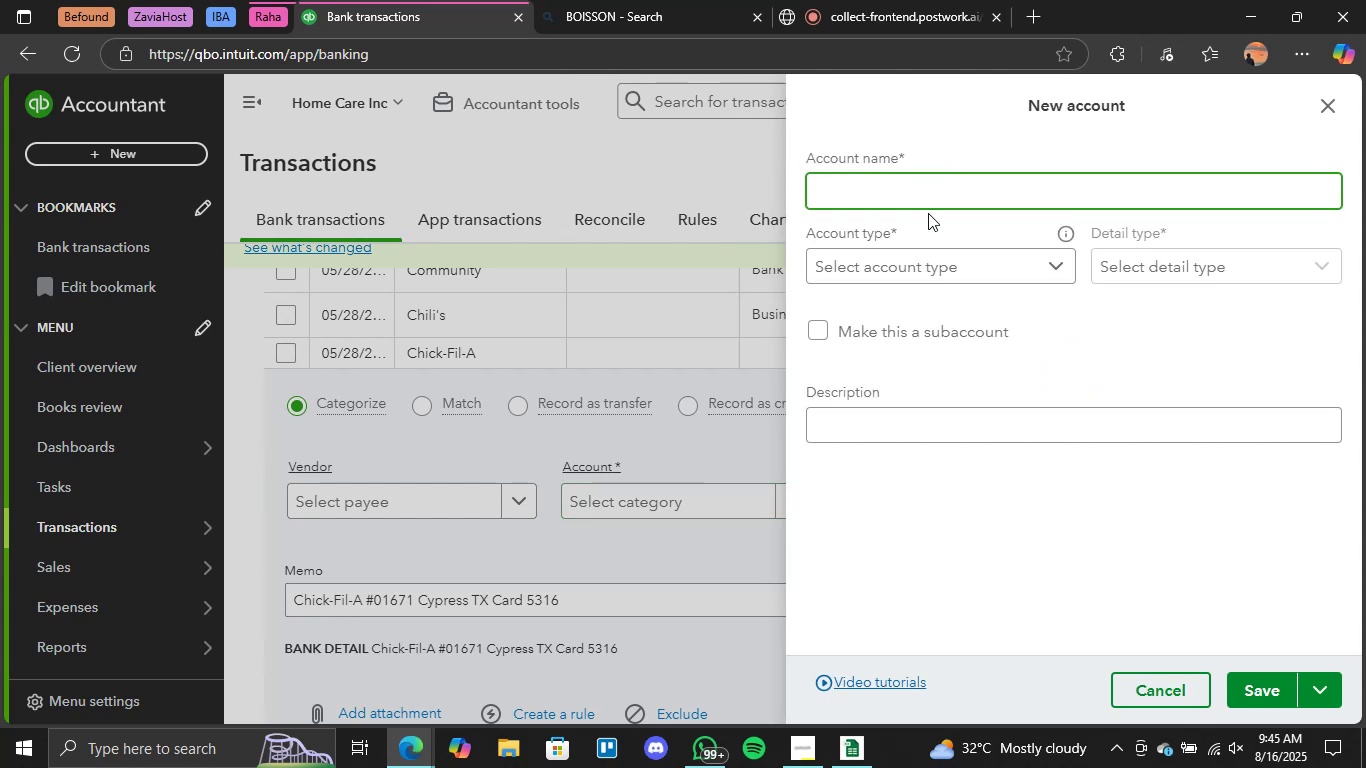 
type(Utilities)
 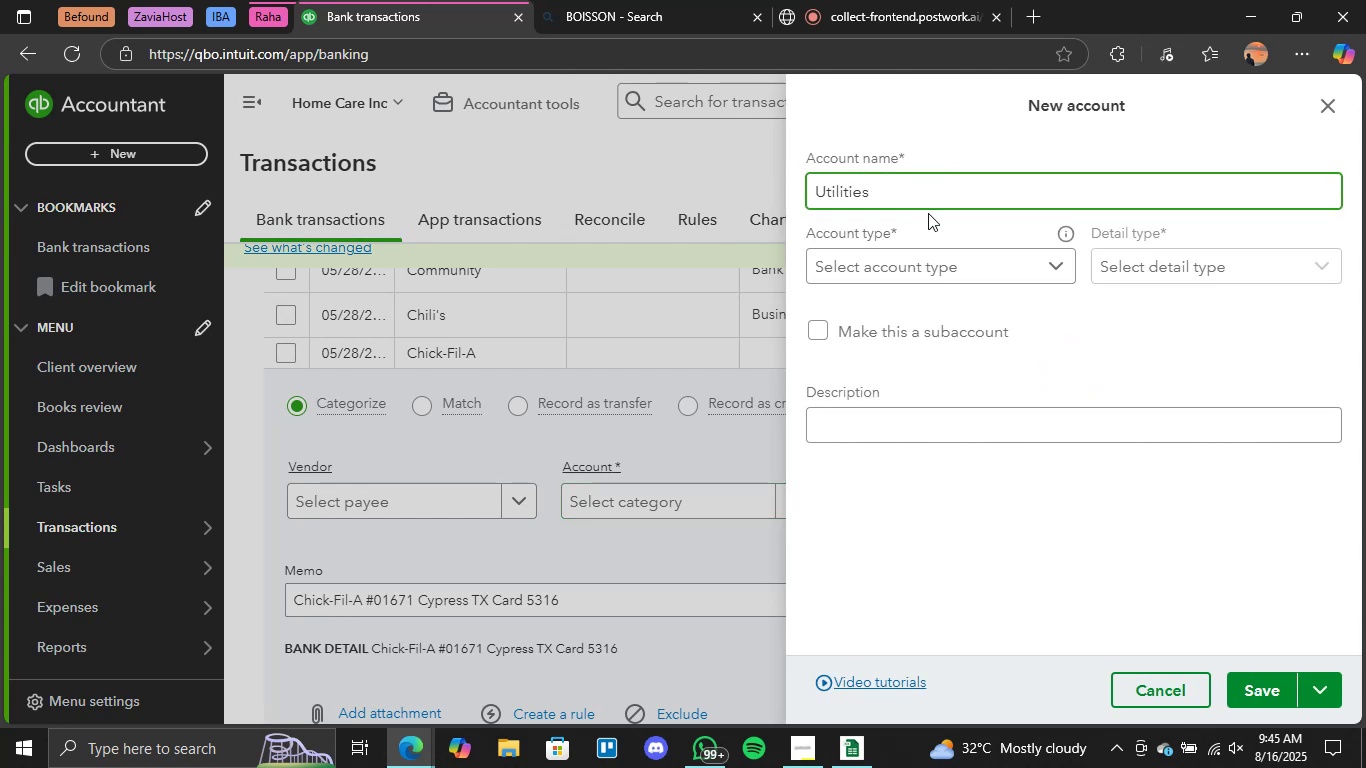 
left_click([997, 258])
 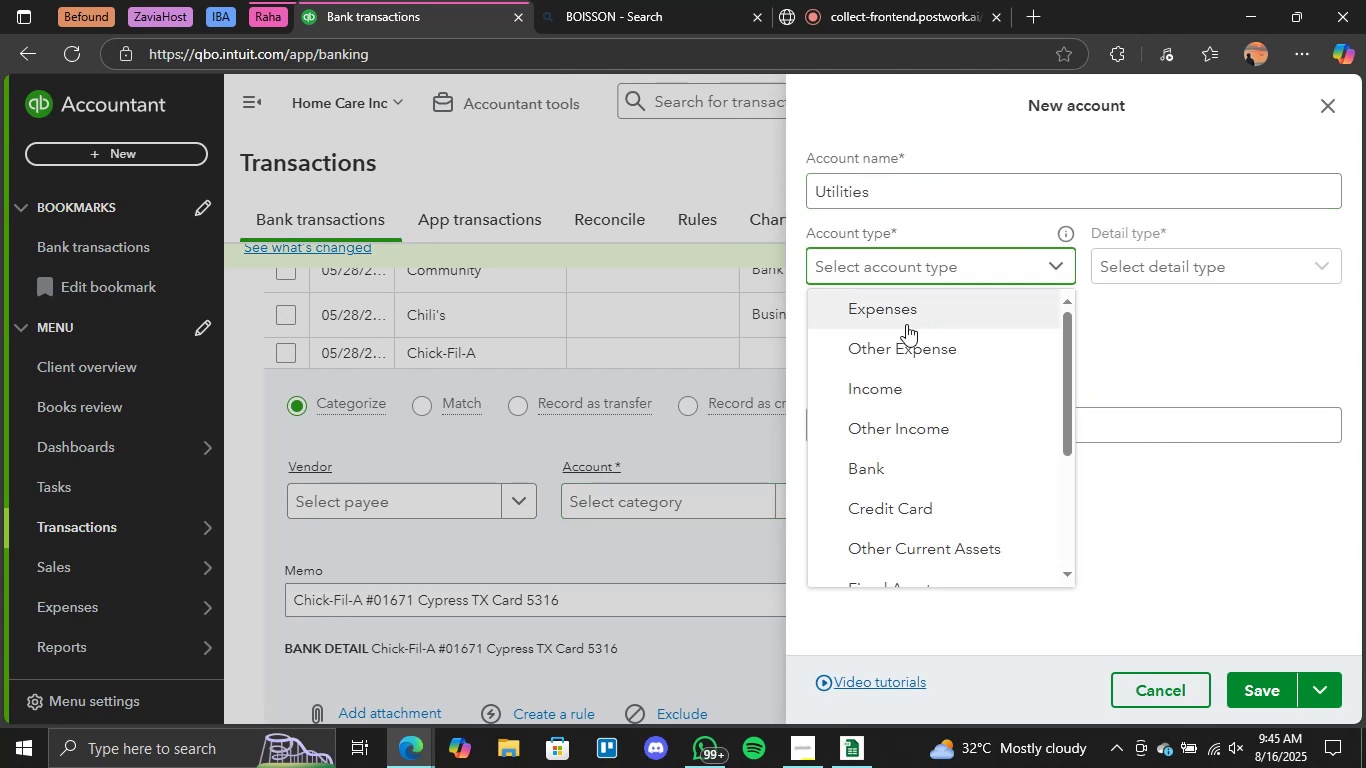 
left_click([907, 306])
 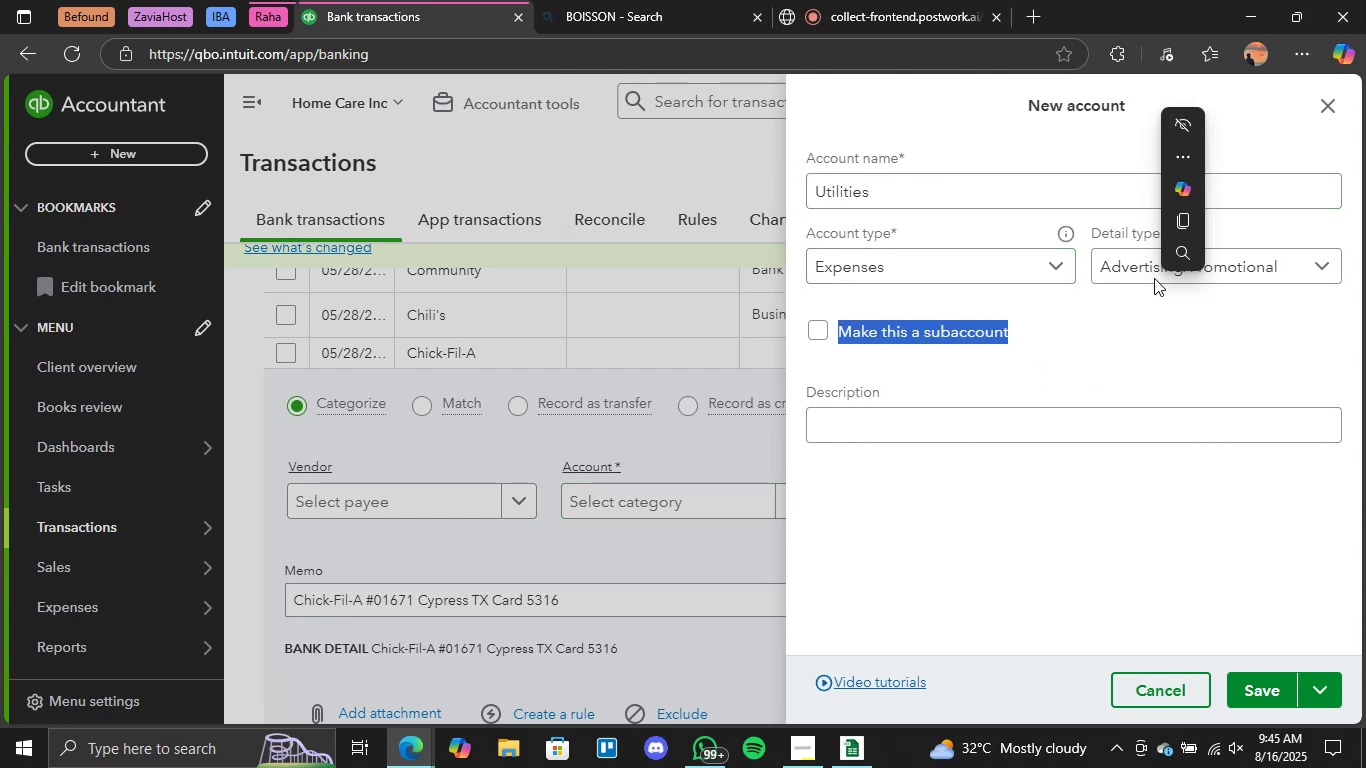 
left_click([1126, 257])
 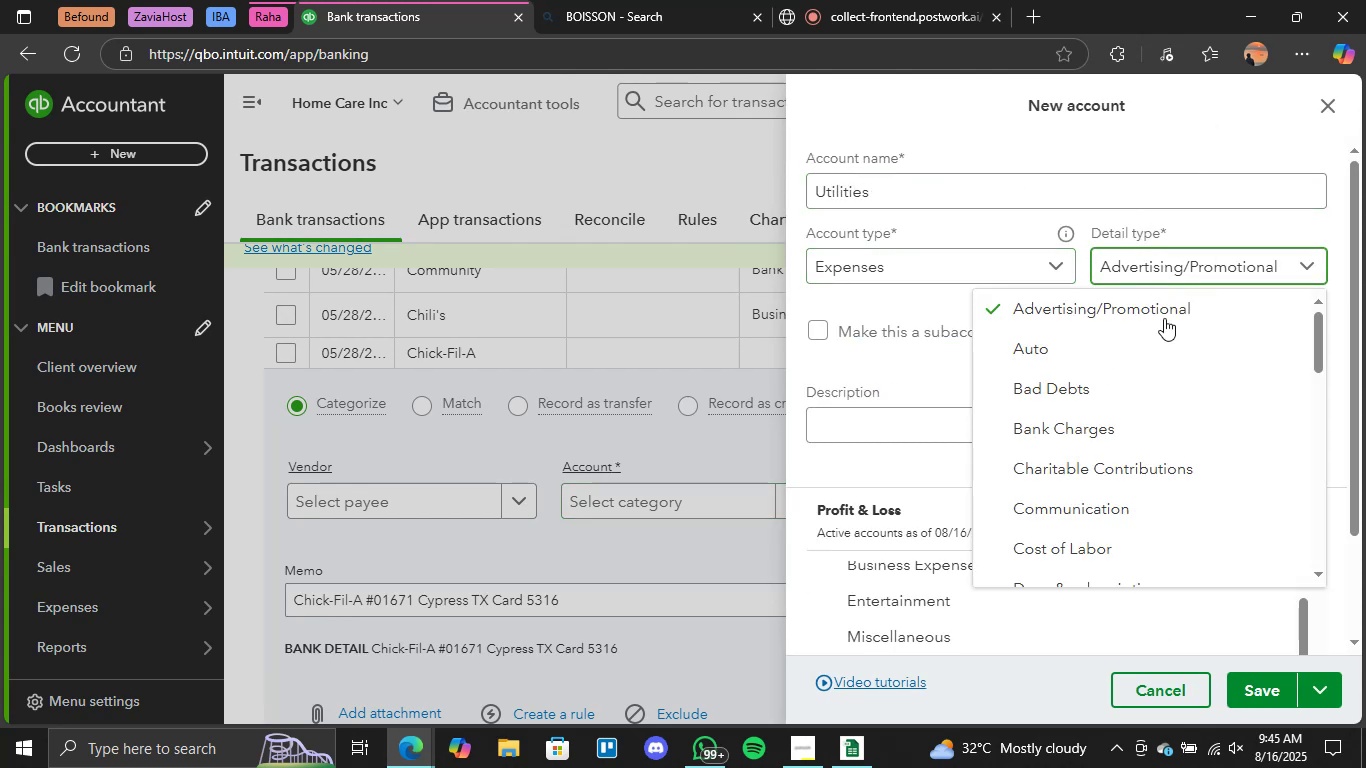 
scroll: coordinate [1201, 462], scroll_direction: down, amount: 13.0
 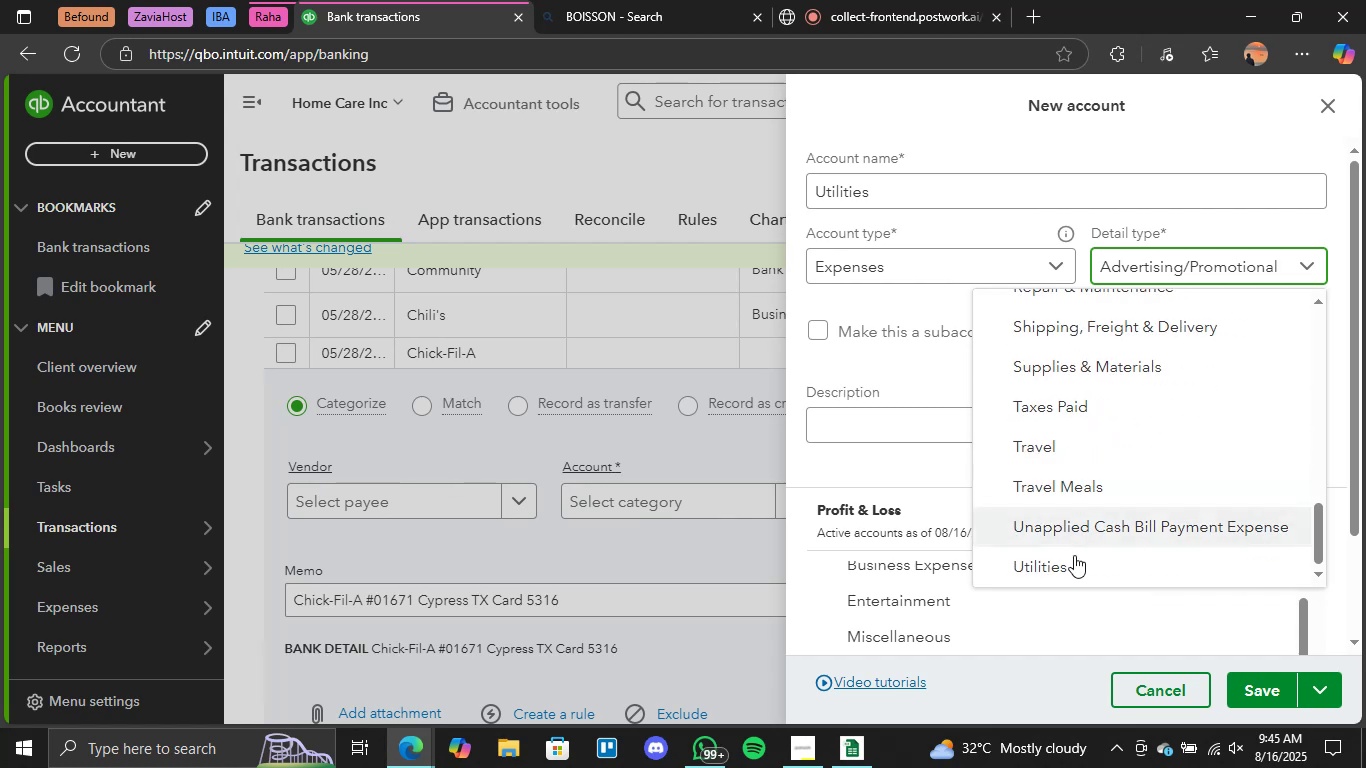 
left_click([1072, 557])
 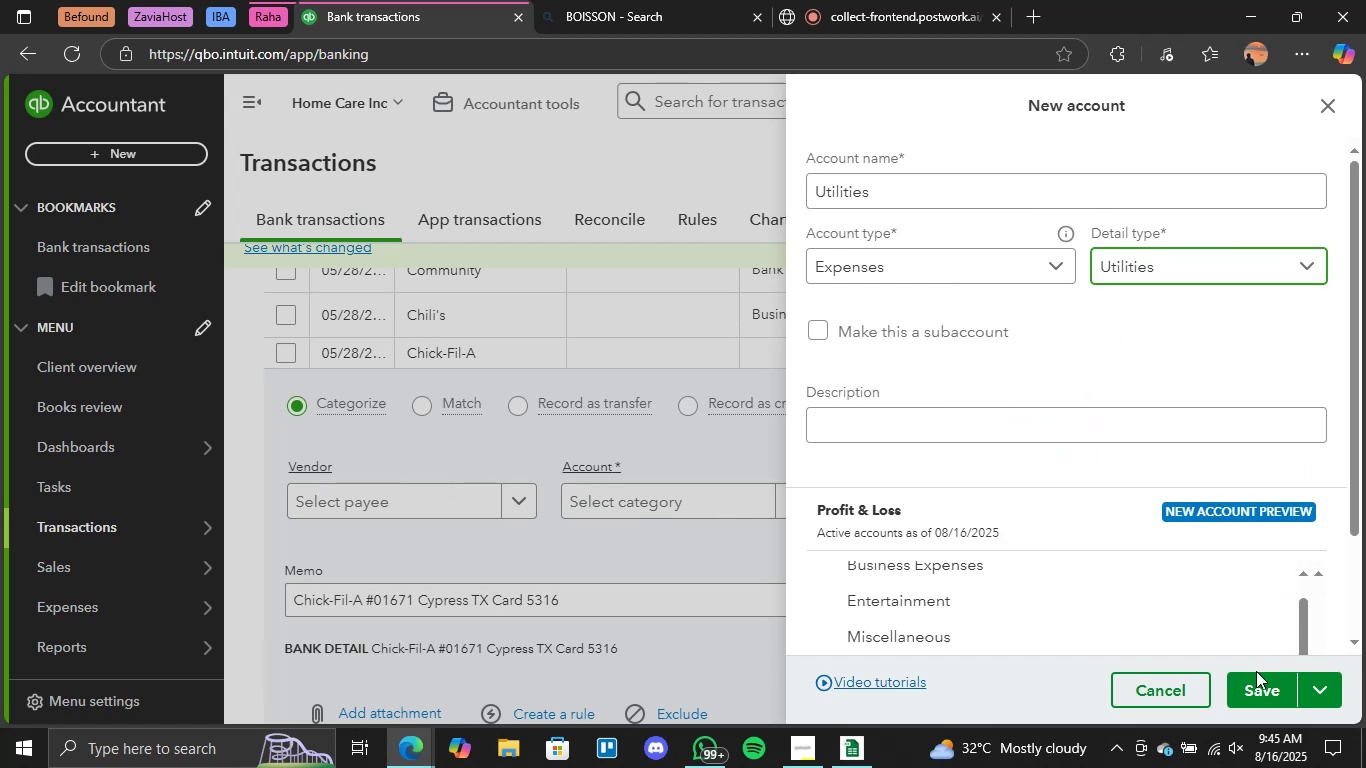 
left_click([1257, 686])
 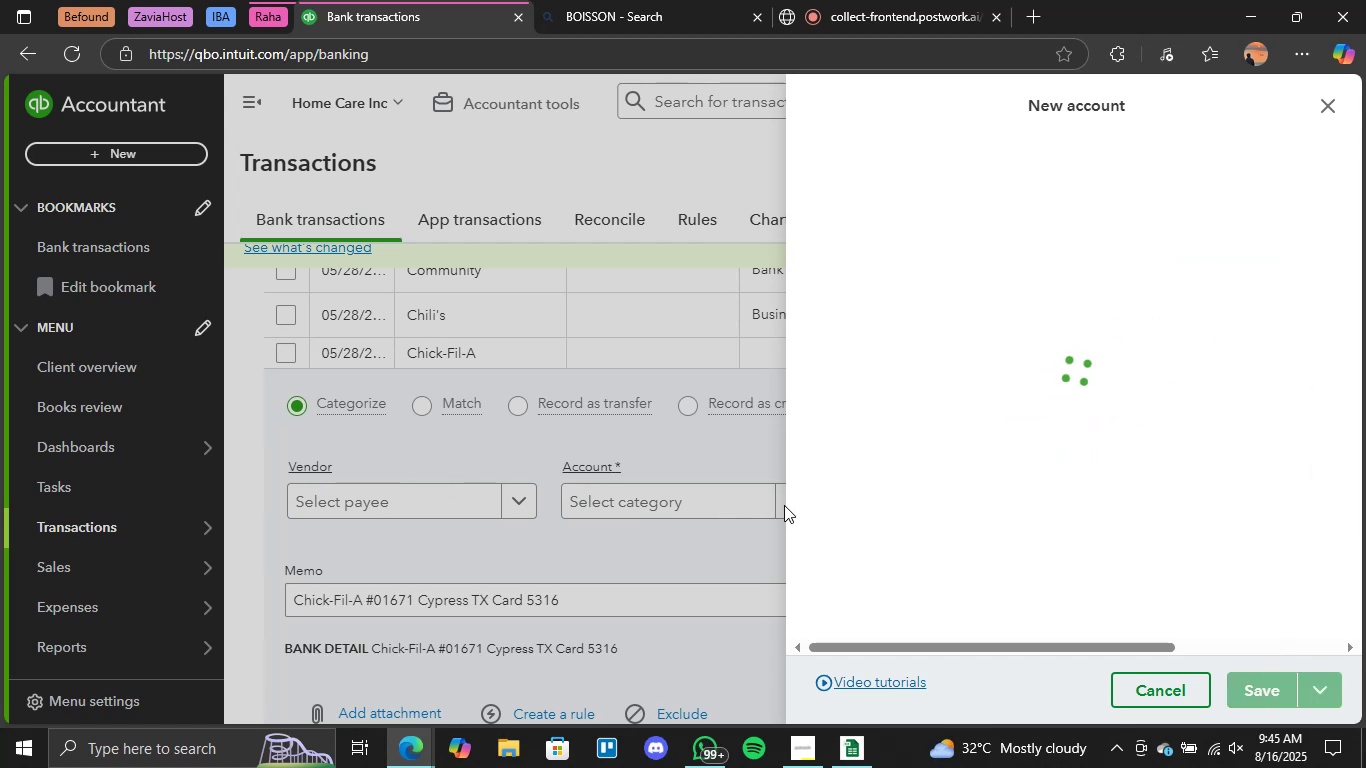 
left_click([786, 504])
 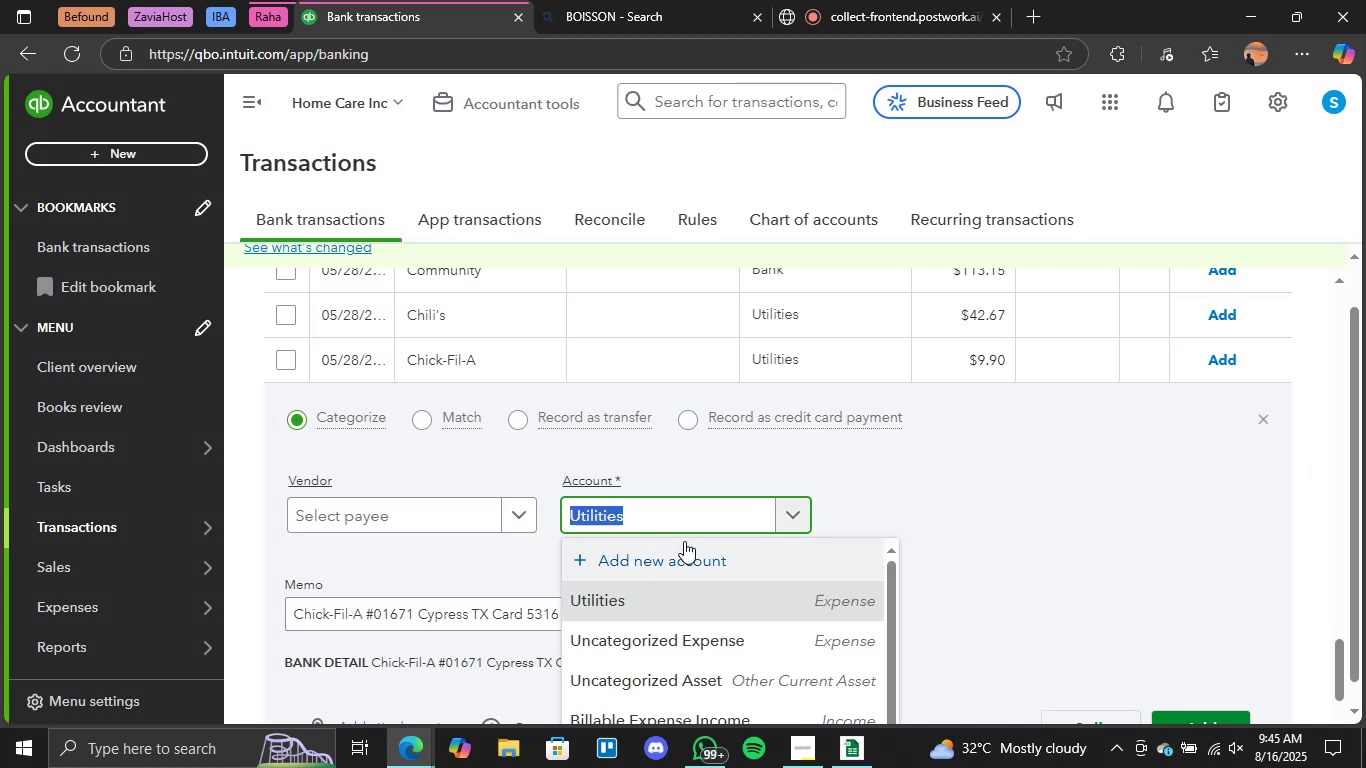 
left_click([693, 563])
 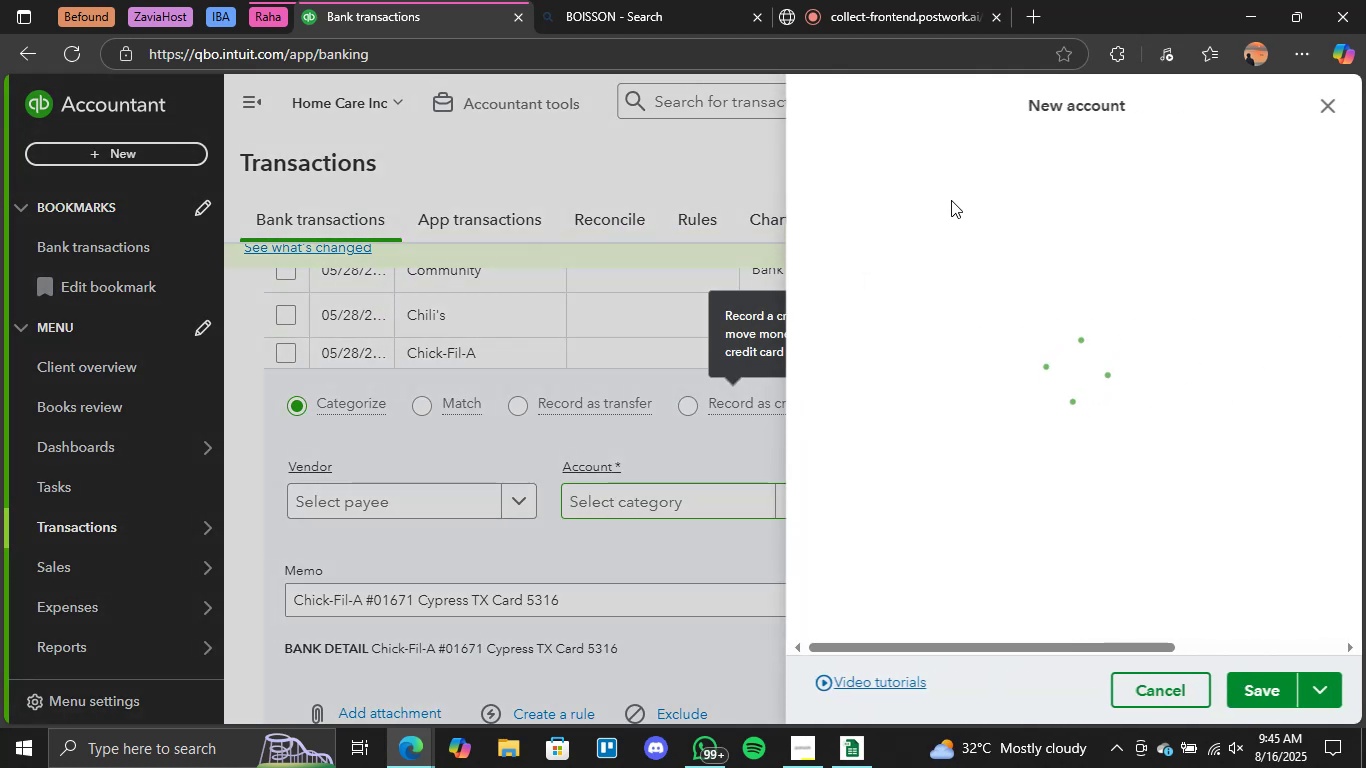 
left_click([920, 201])
 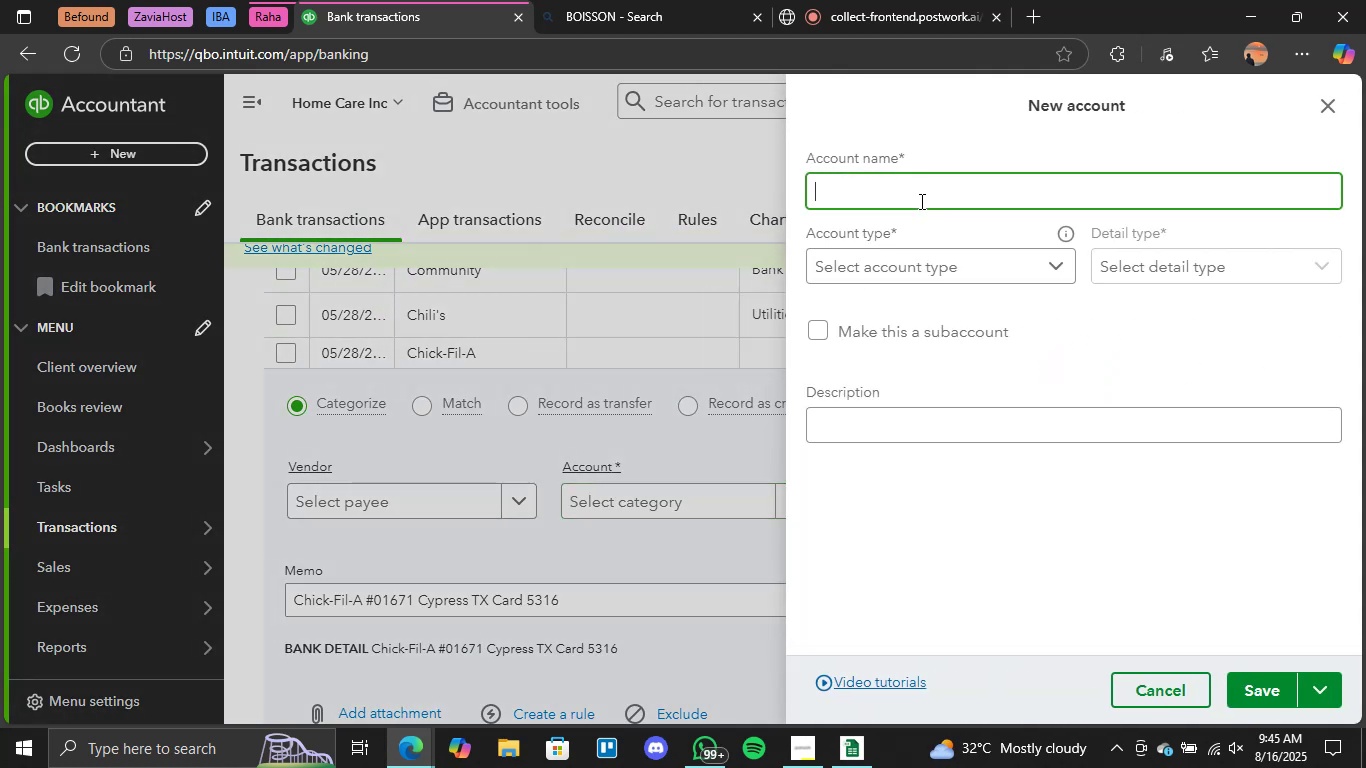 
type(Drawings)
 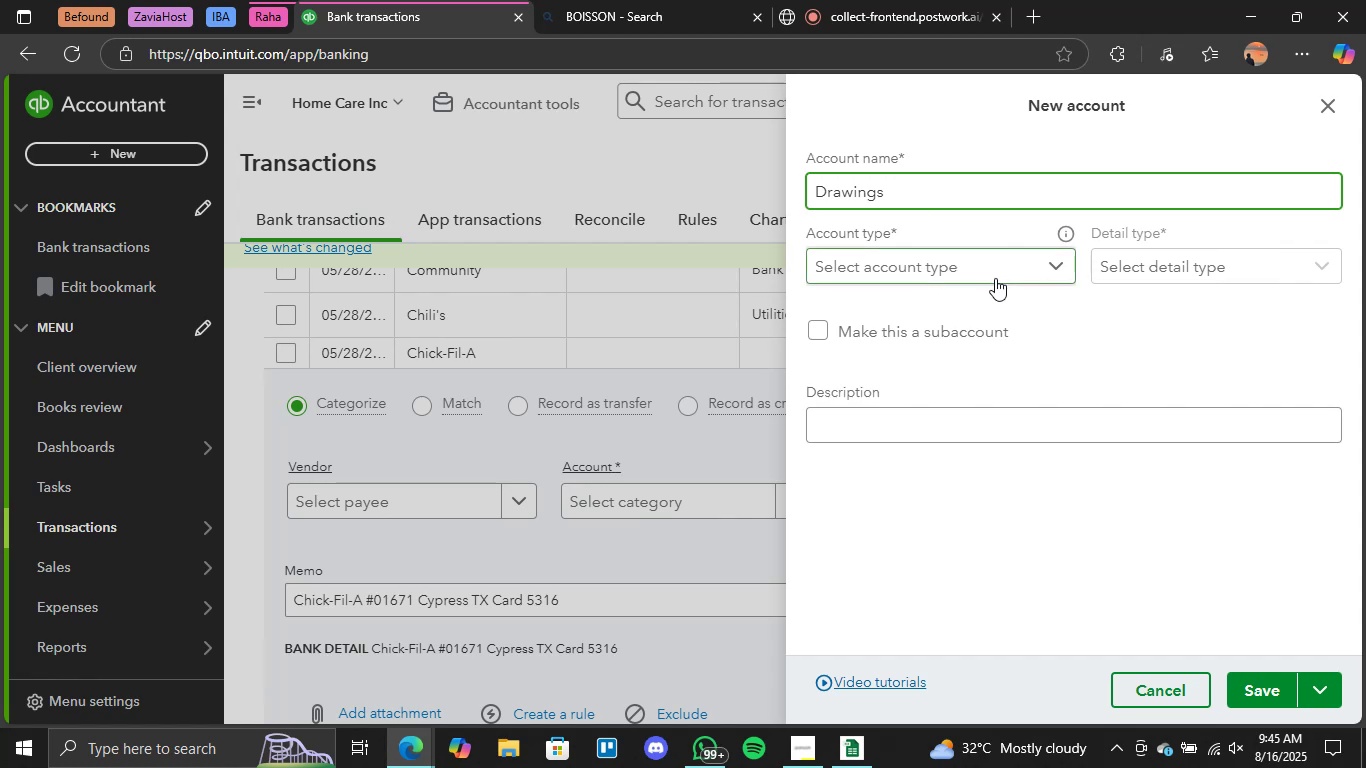 
scroll: coordinate [958, 450], scroll_direction: down, amount: 4.0
 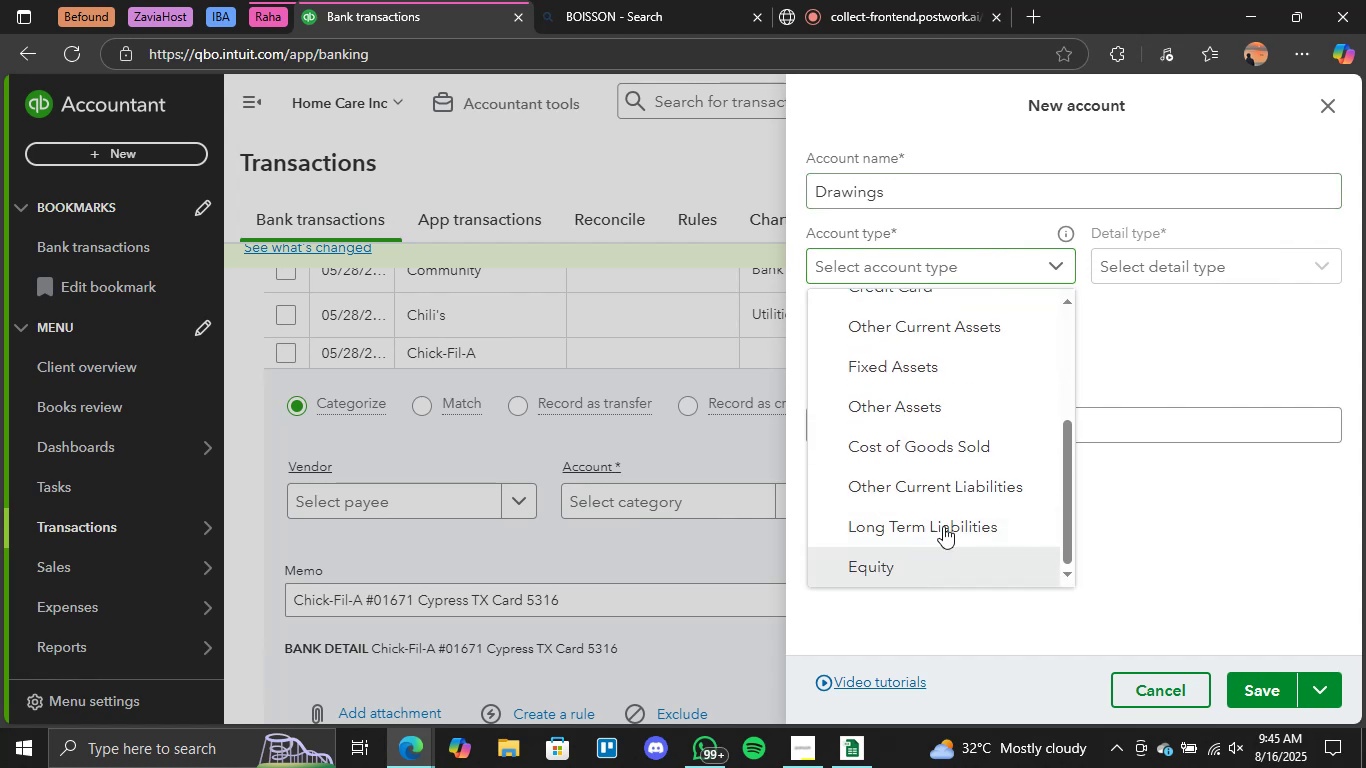 
double_click([1233, 239])
 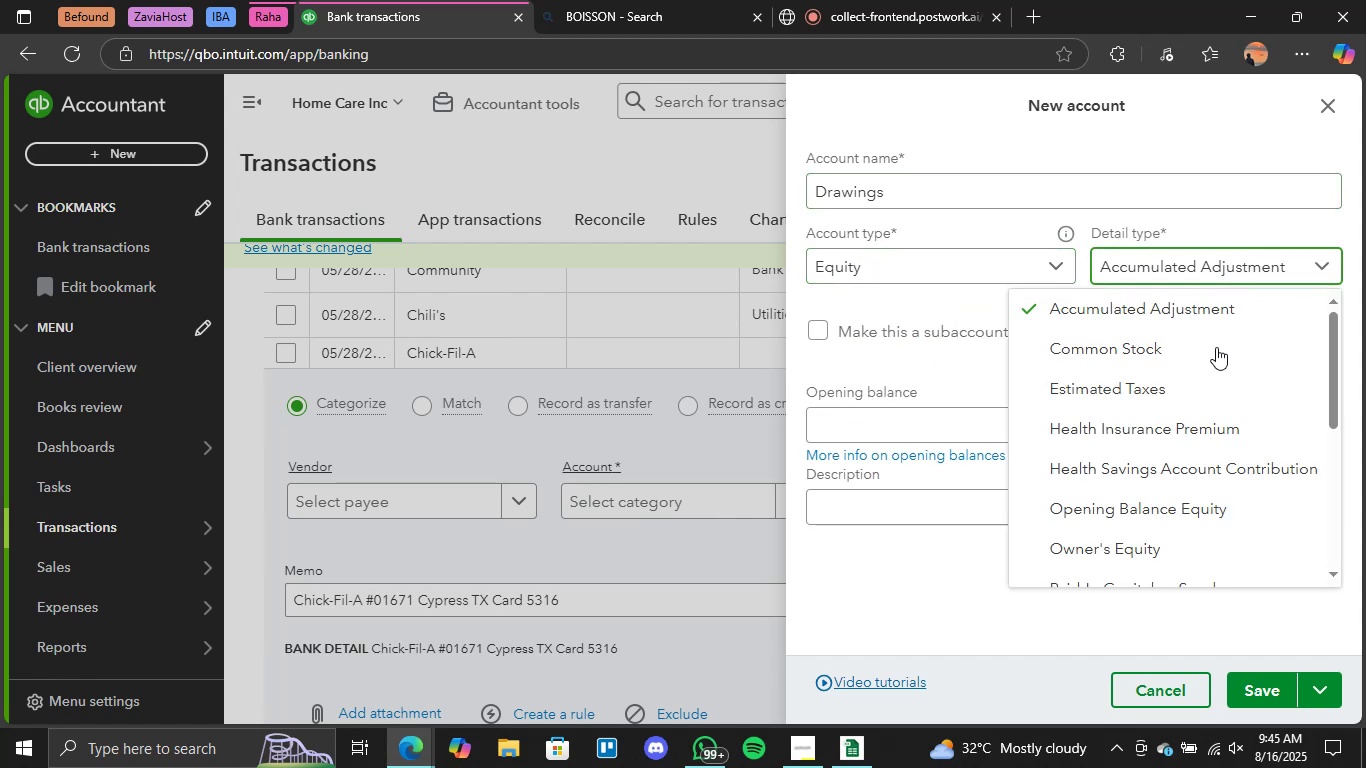 
scroll: coordinate [1169, 515], scroll_direction: down, amount: 4.0
 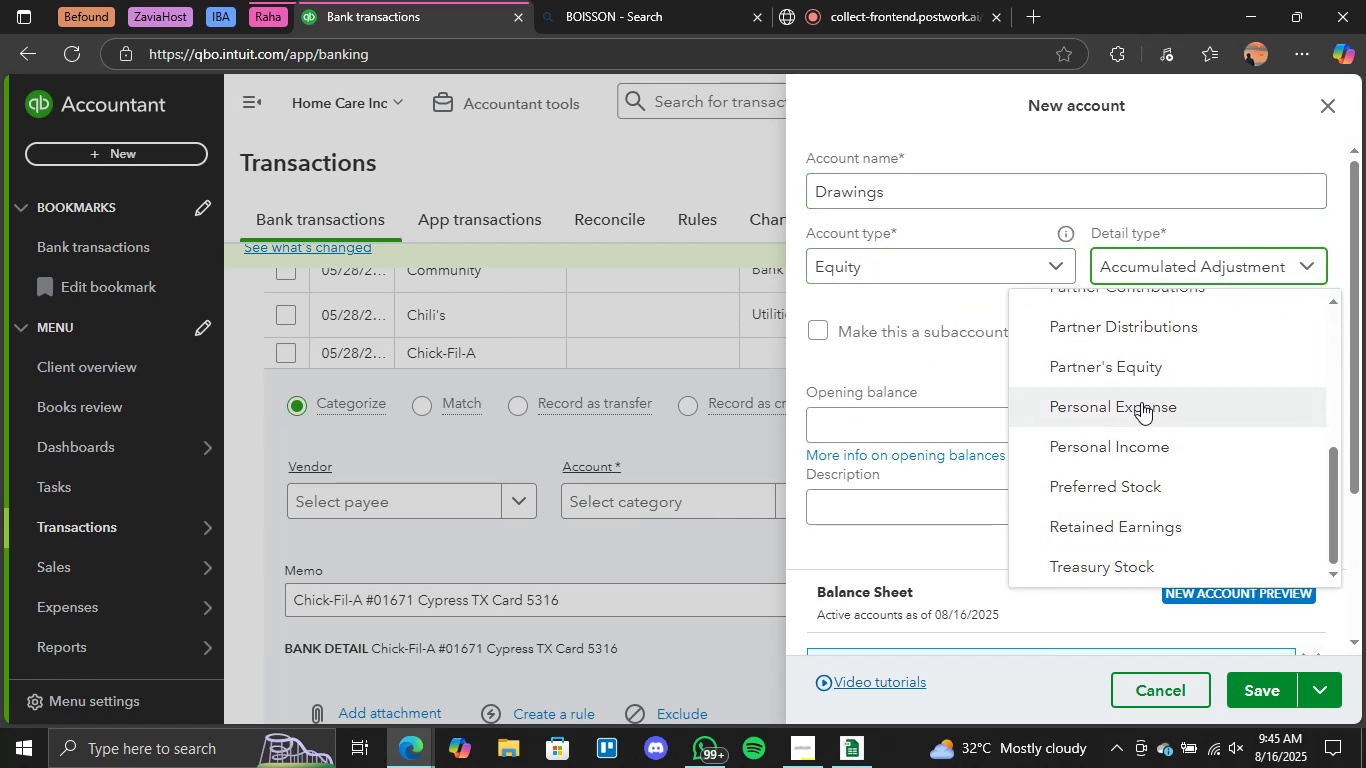 
left_click([1159, 416])
 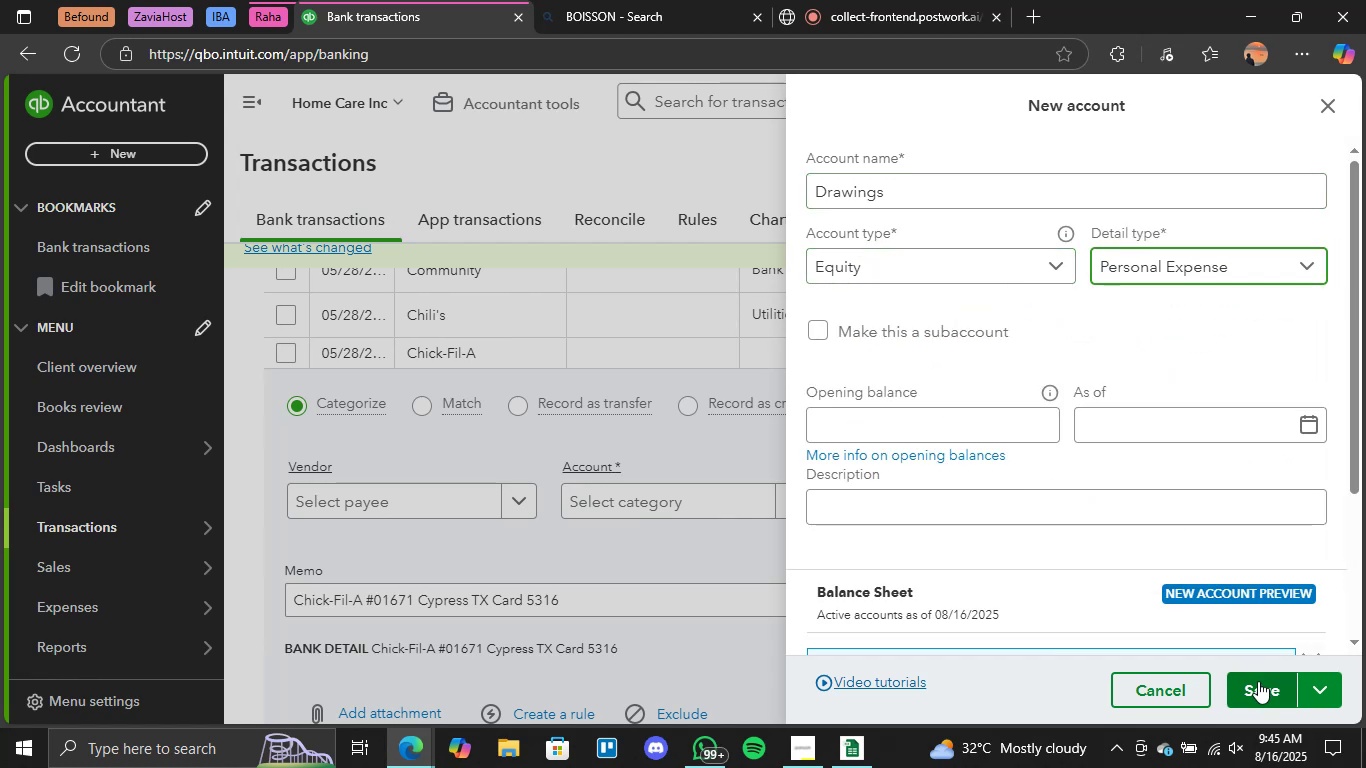 
double_click([1258, 685])
 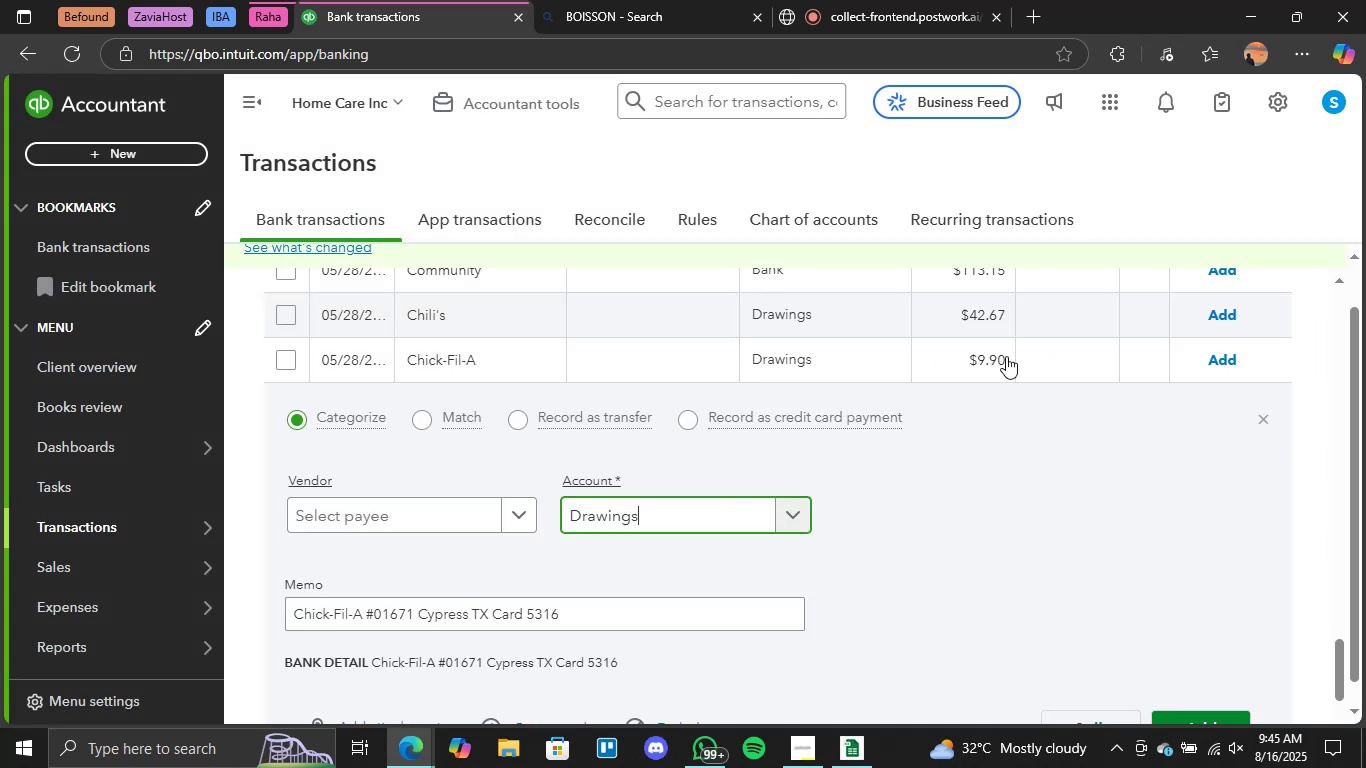 
left_click([790, 503])
 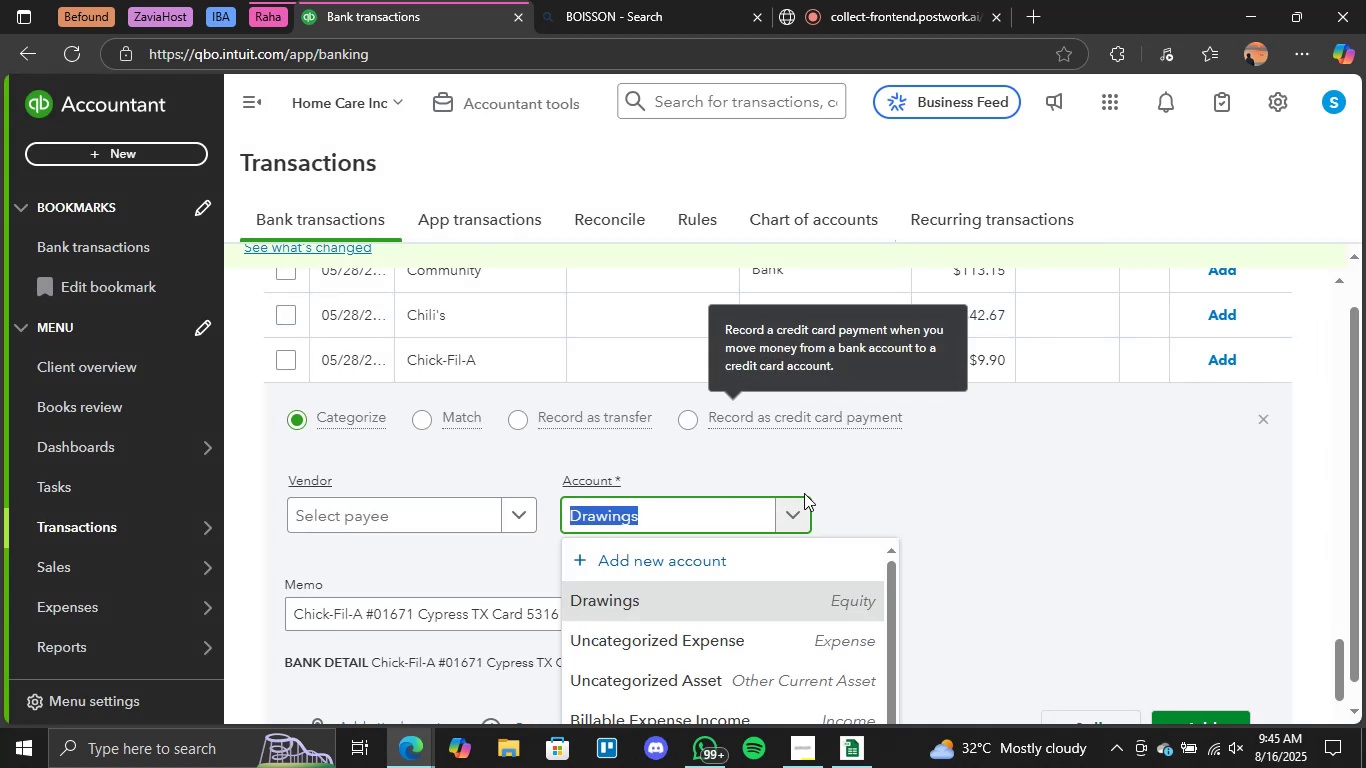 
left_click([736, 566])
 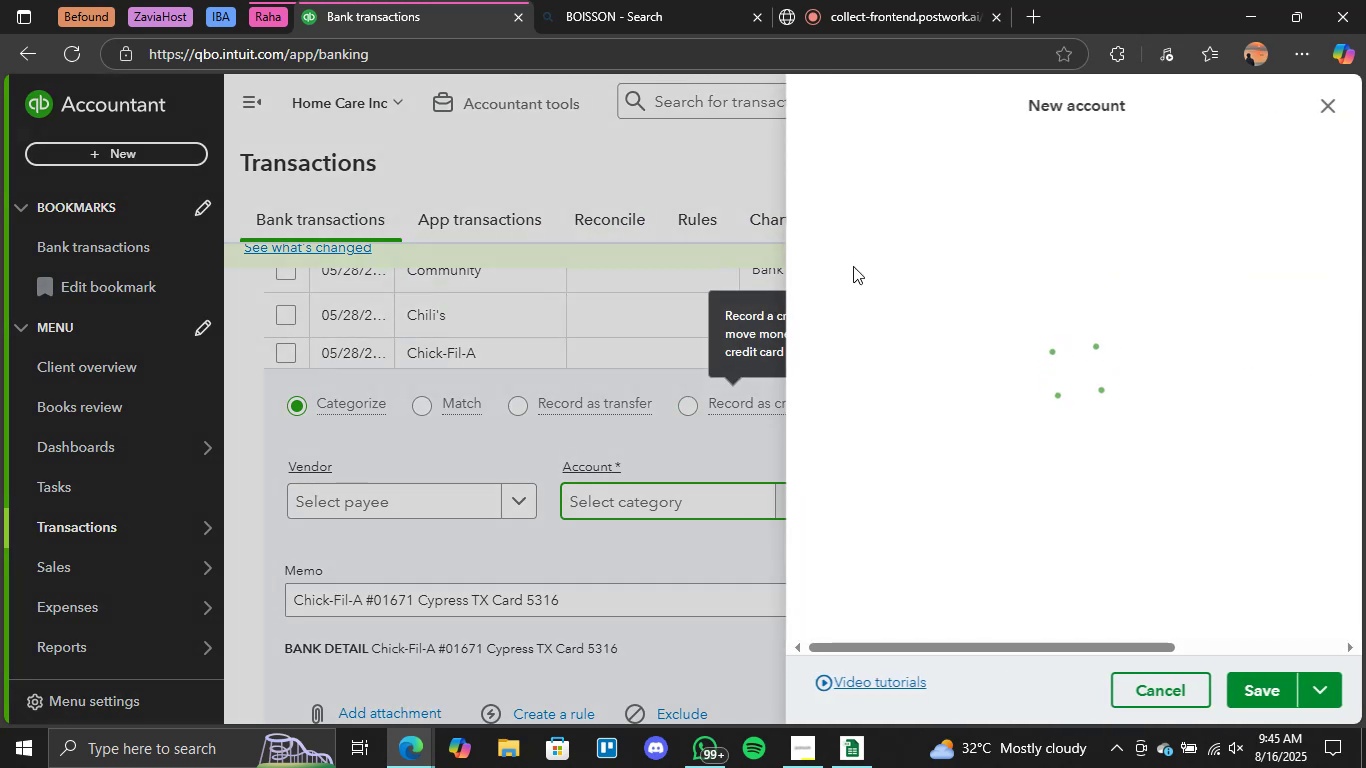 
left_click([883, 199])
 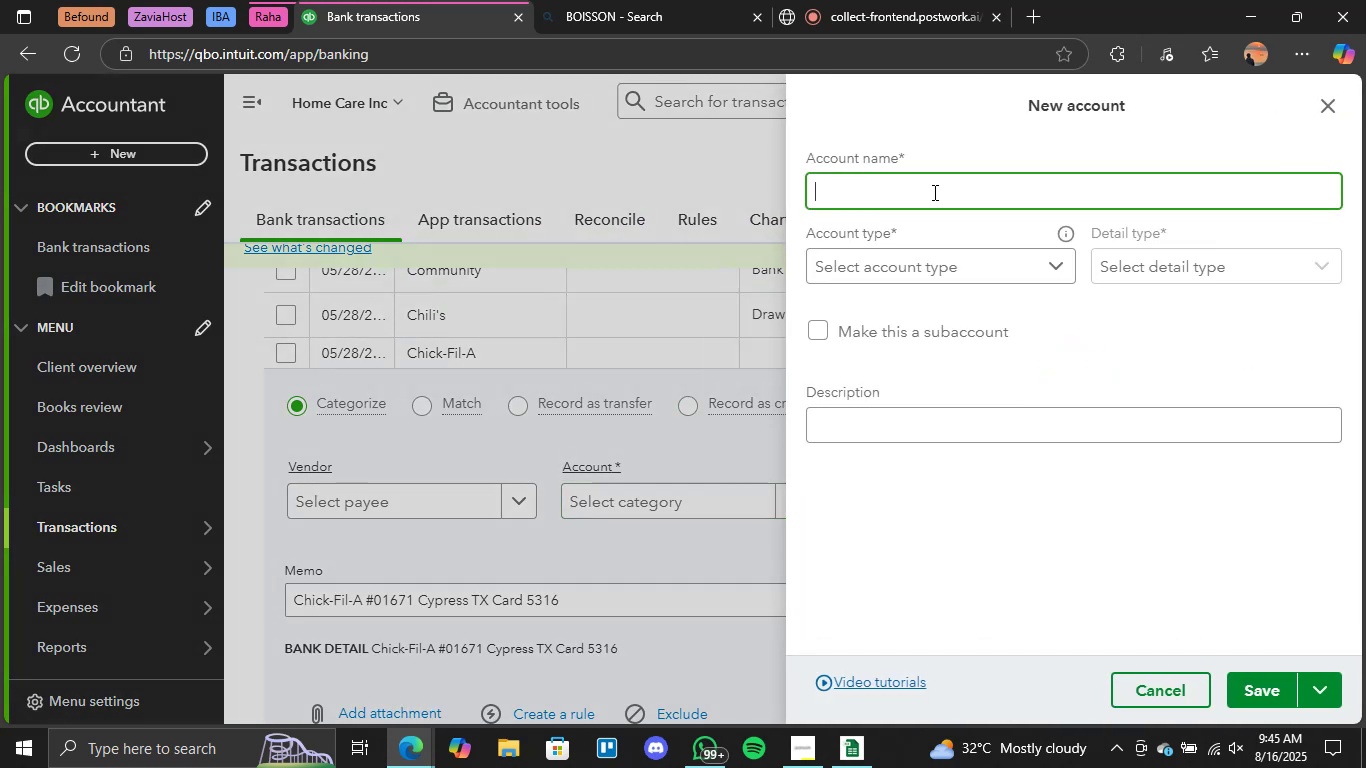 
key(CapsLock)
 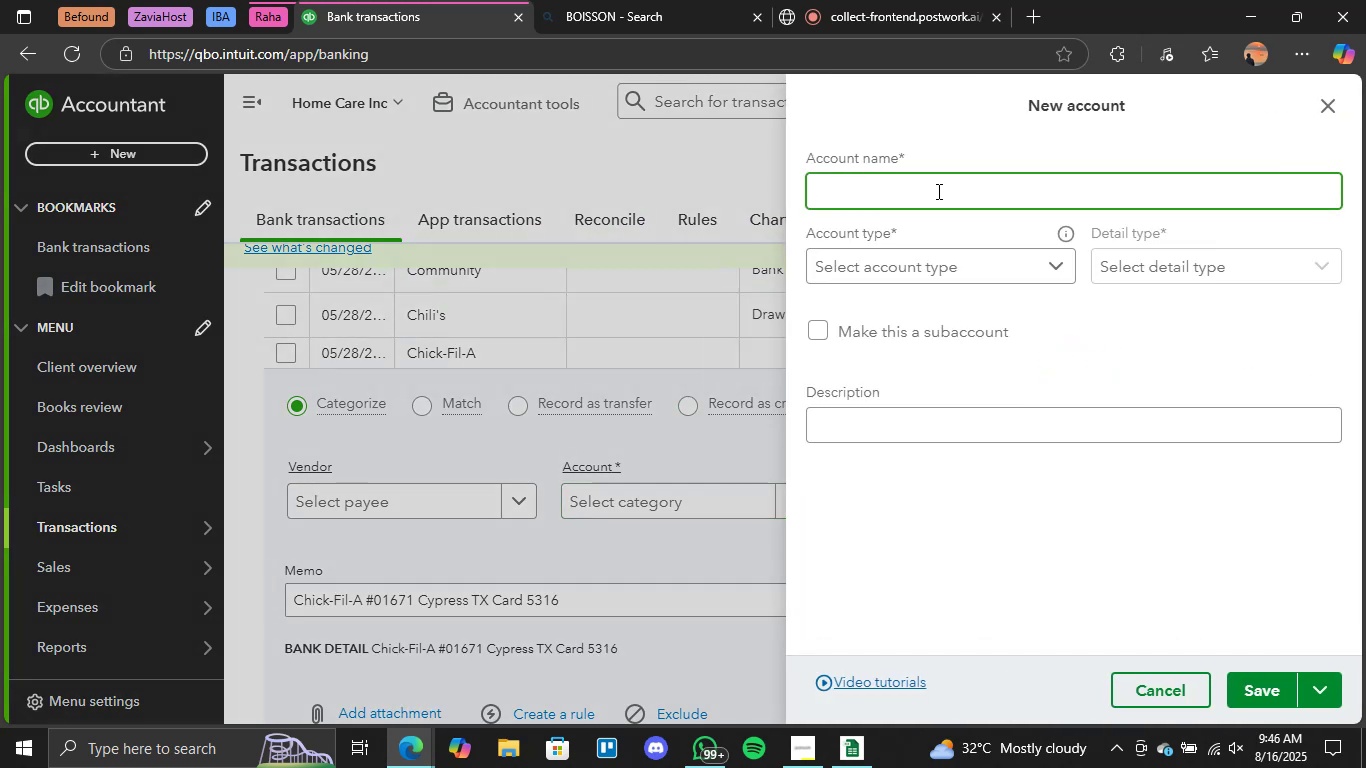 
wait(5.01)
 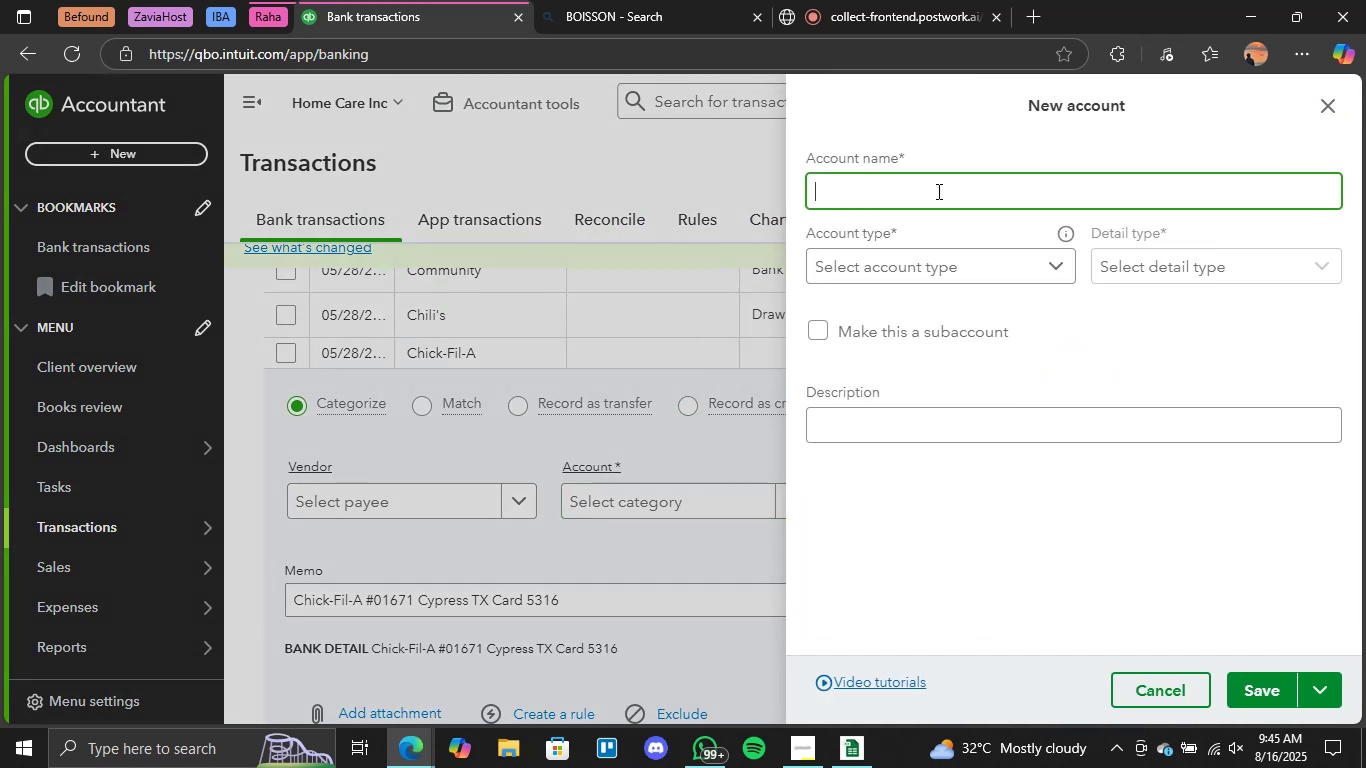 
type(Other Income)
 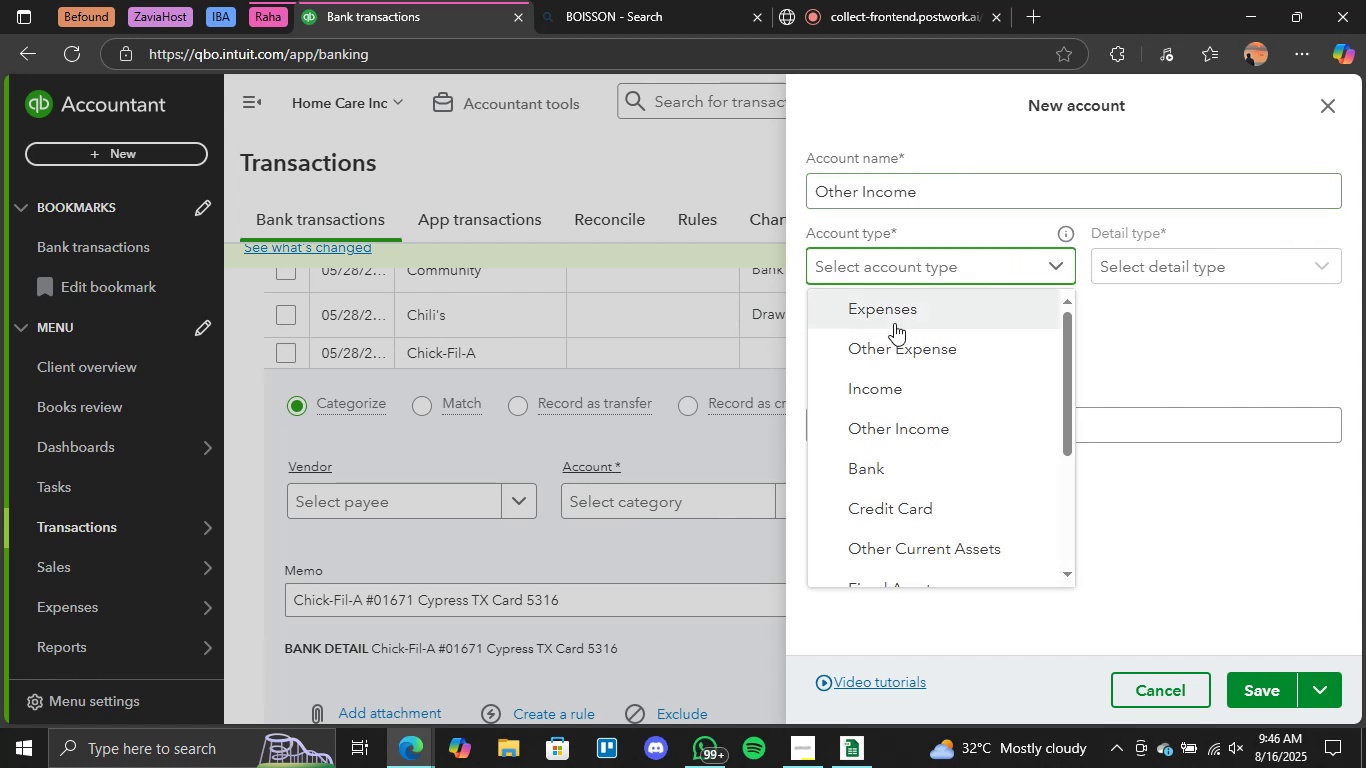 
double_click([906, 390])
 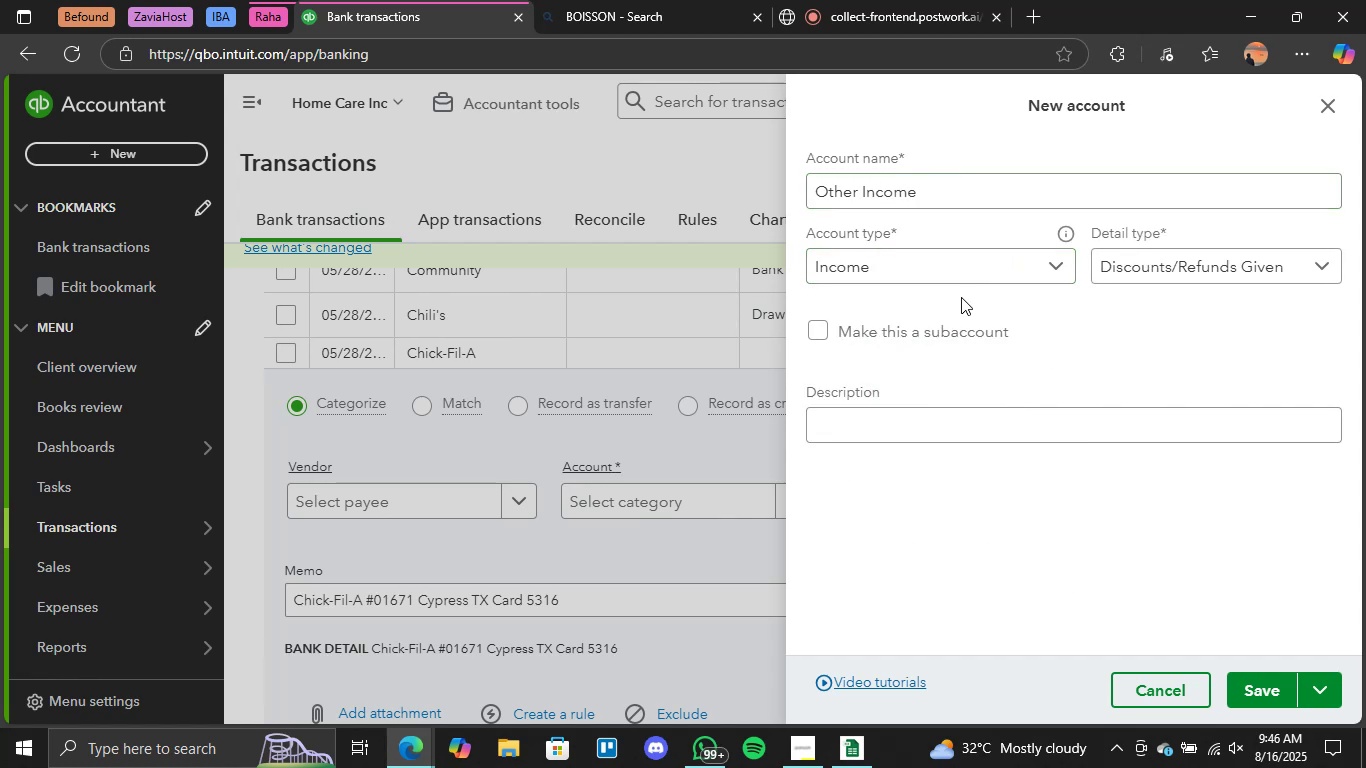 
left_click([985, 270])
 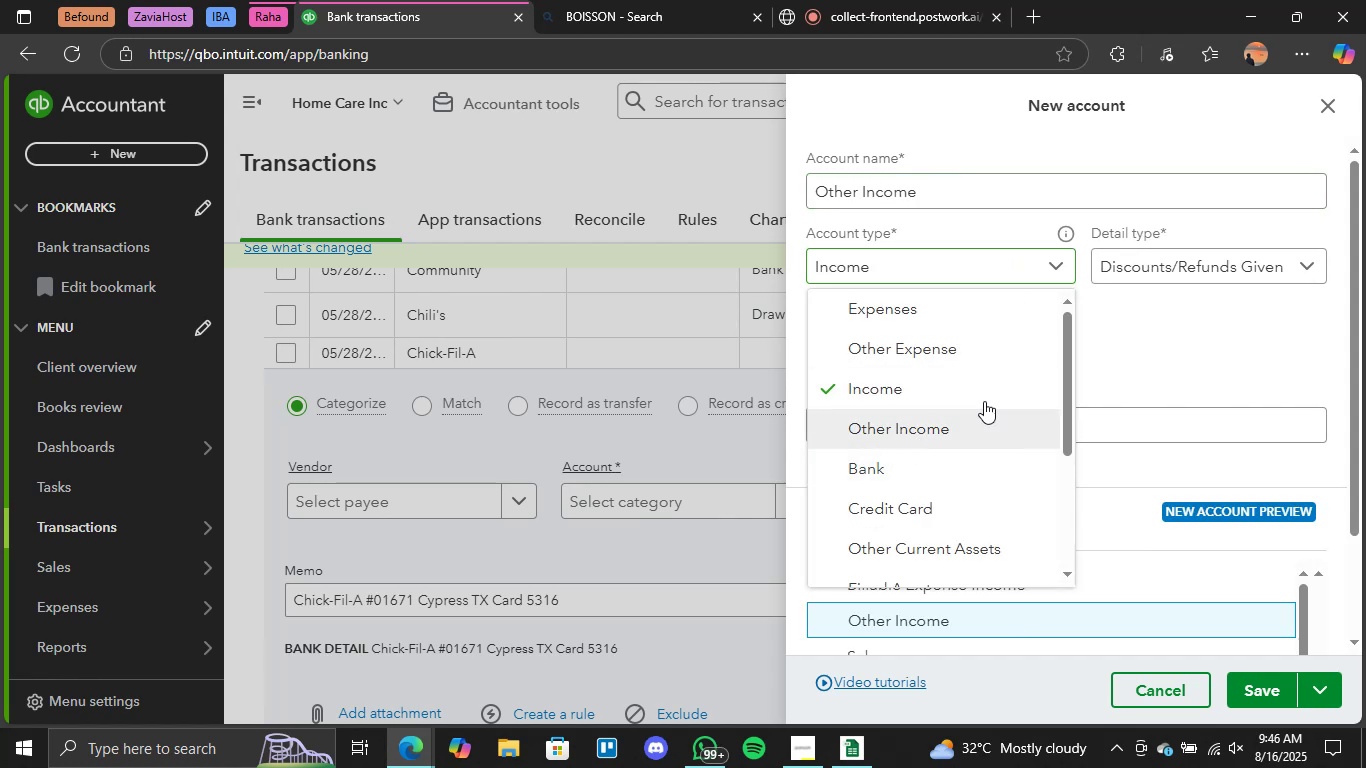 
double_click([1245, 239])
 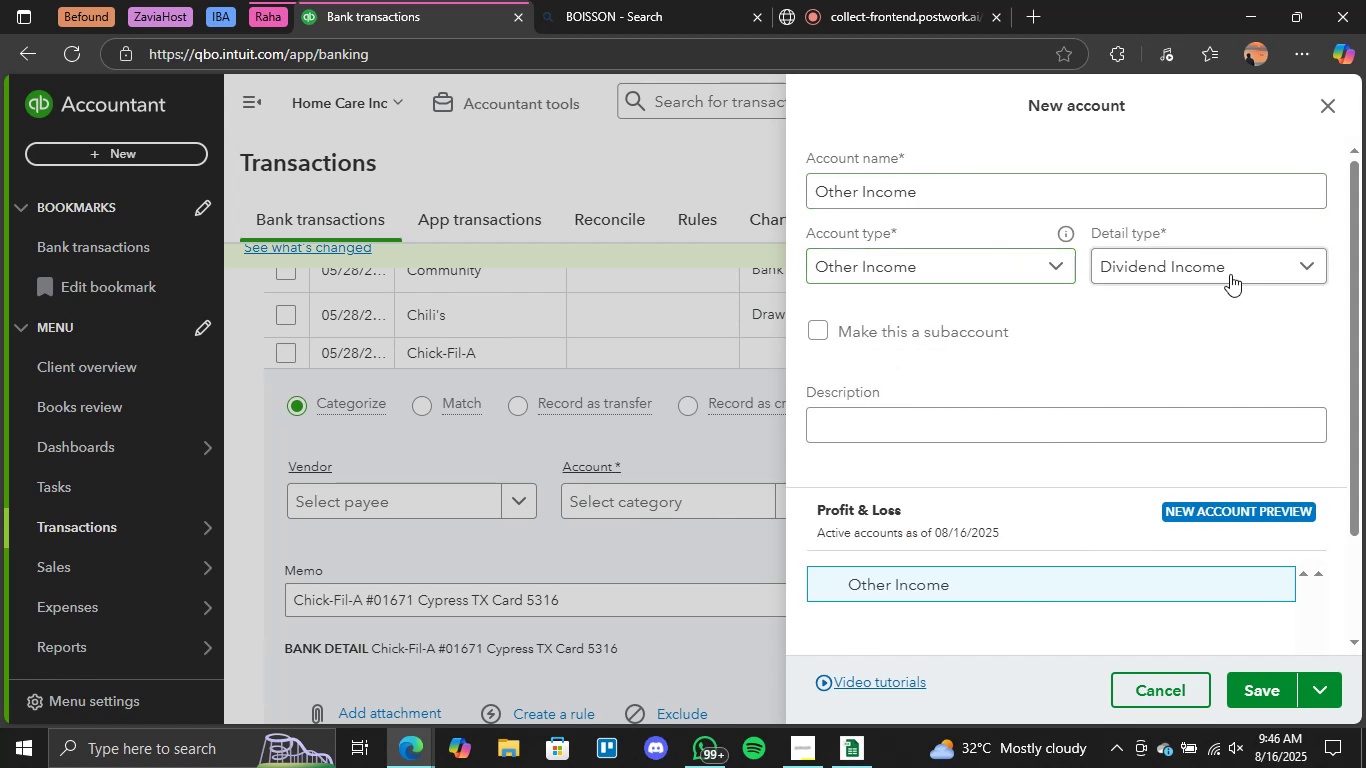 
triple_click([1230, 274])
 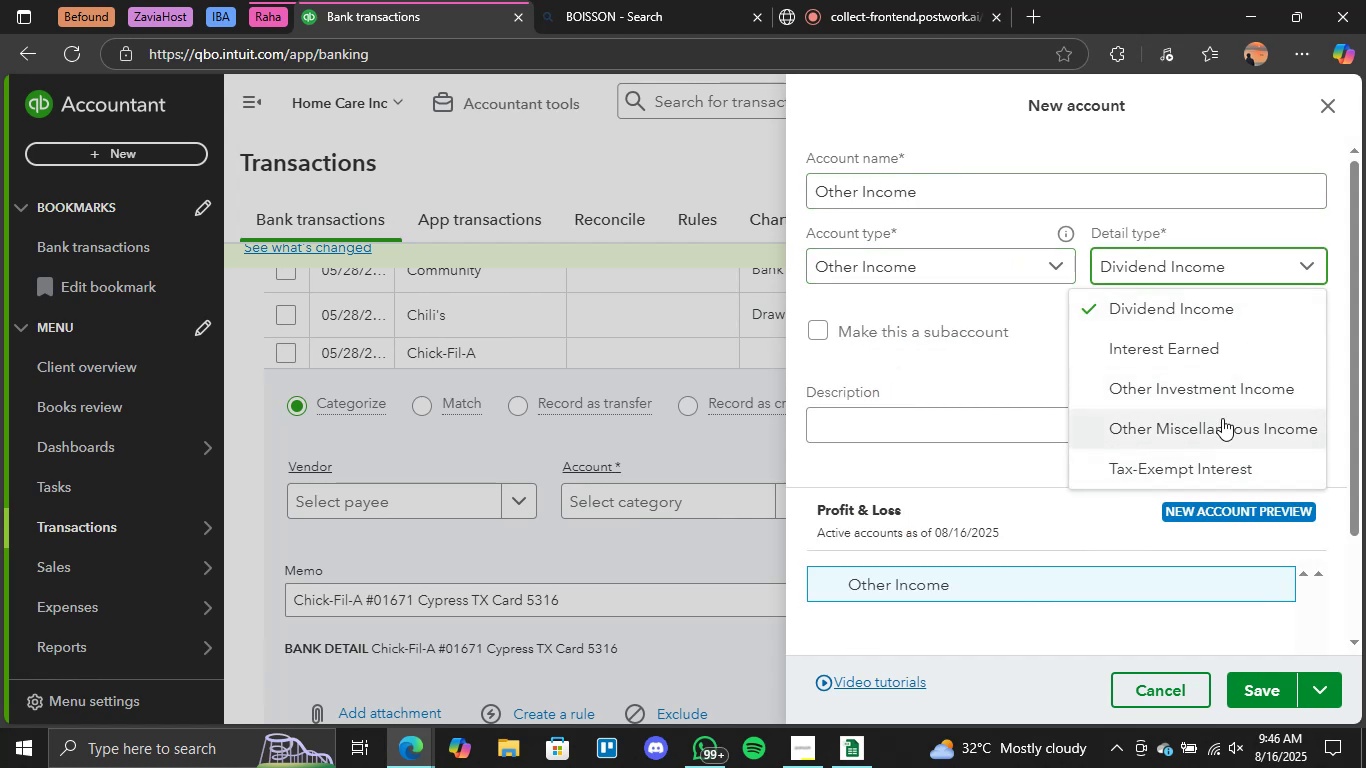 
left_click([1222, 418])
 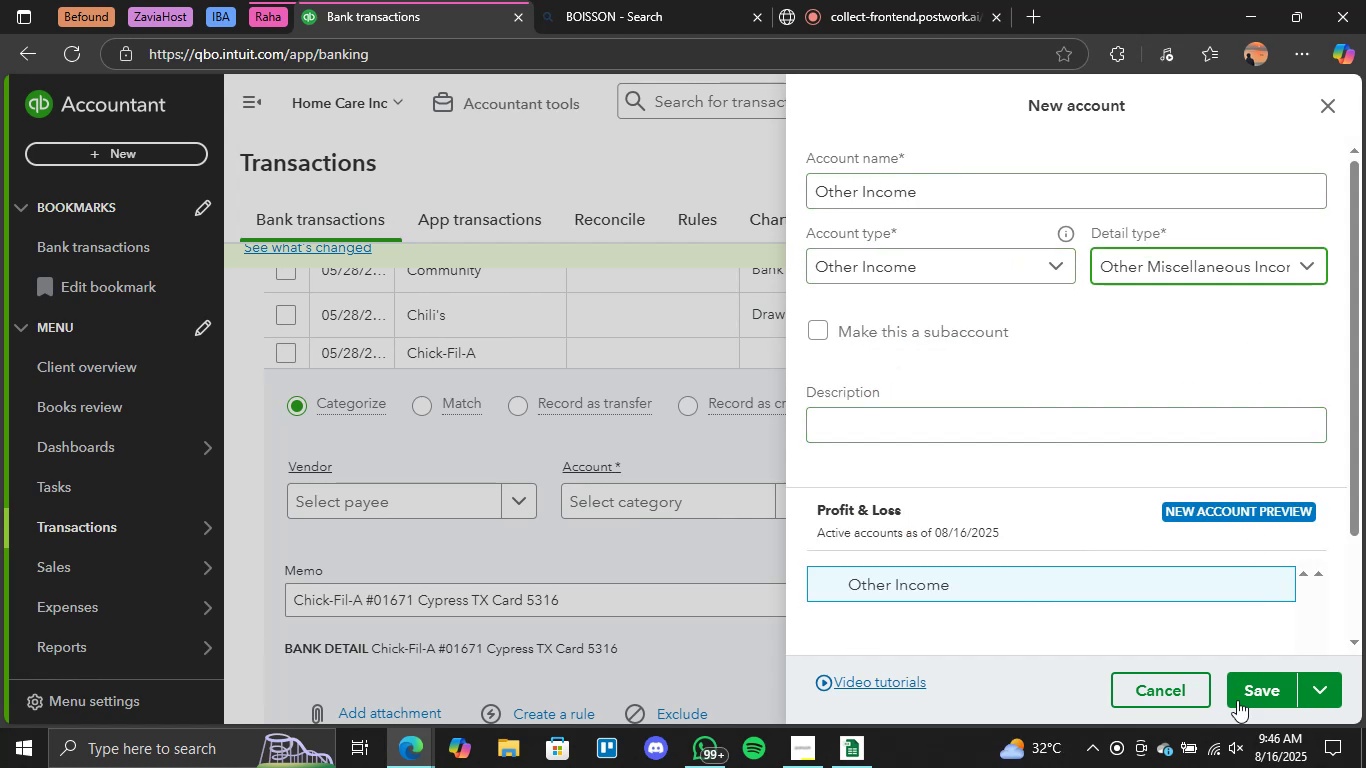 
left_click([1240, 701])
 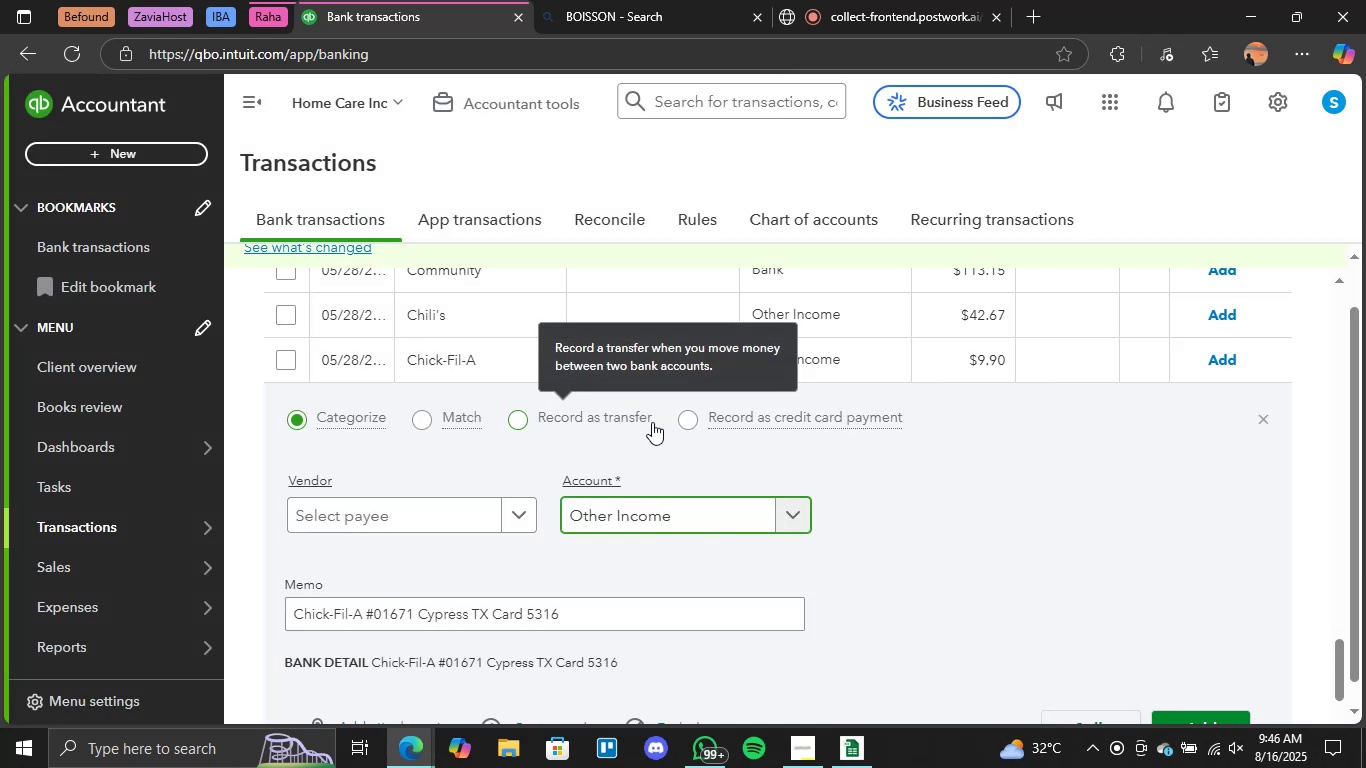 
wait(13.96)
 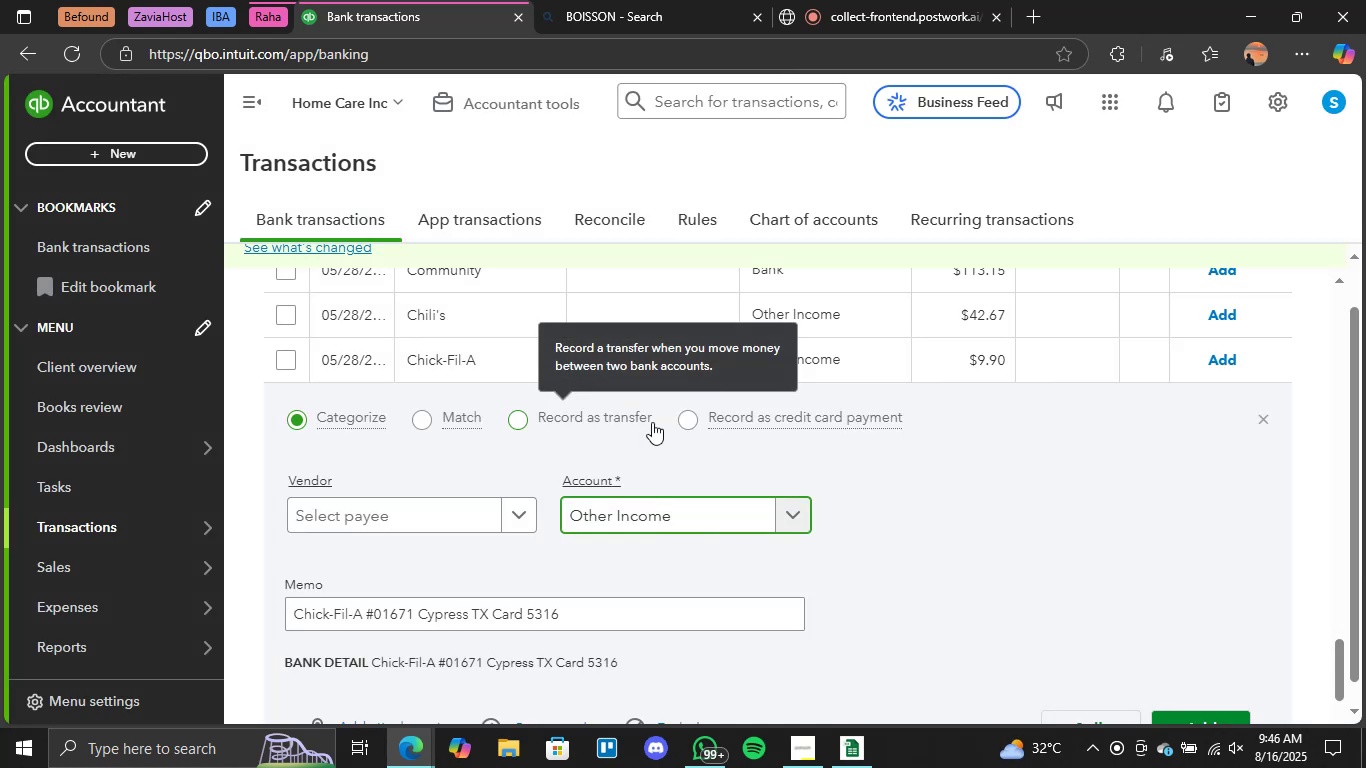 
left_click([779, 506])
 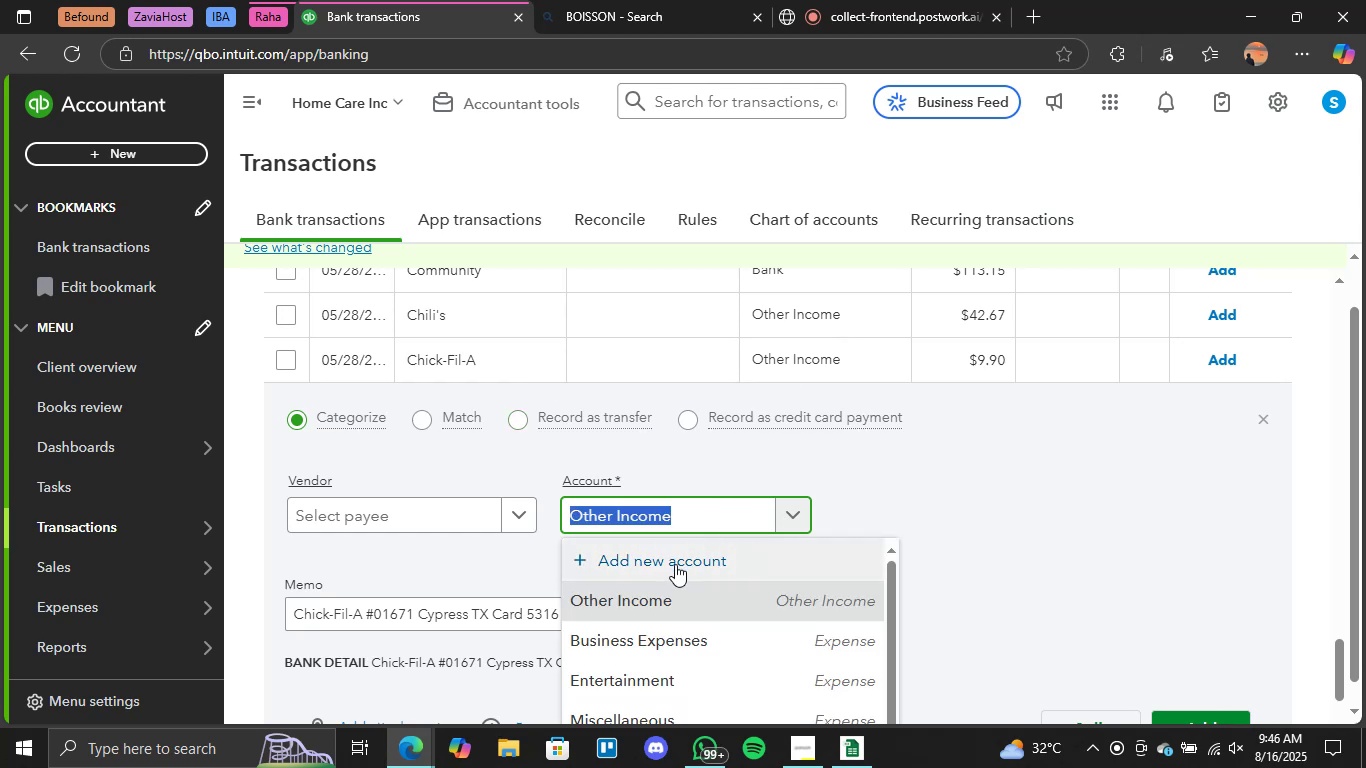 
scroll: coordinate [703, 642], scroll_direction: down, amount: 1.0
 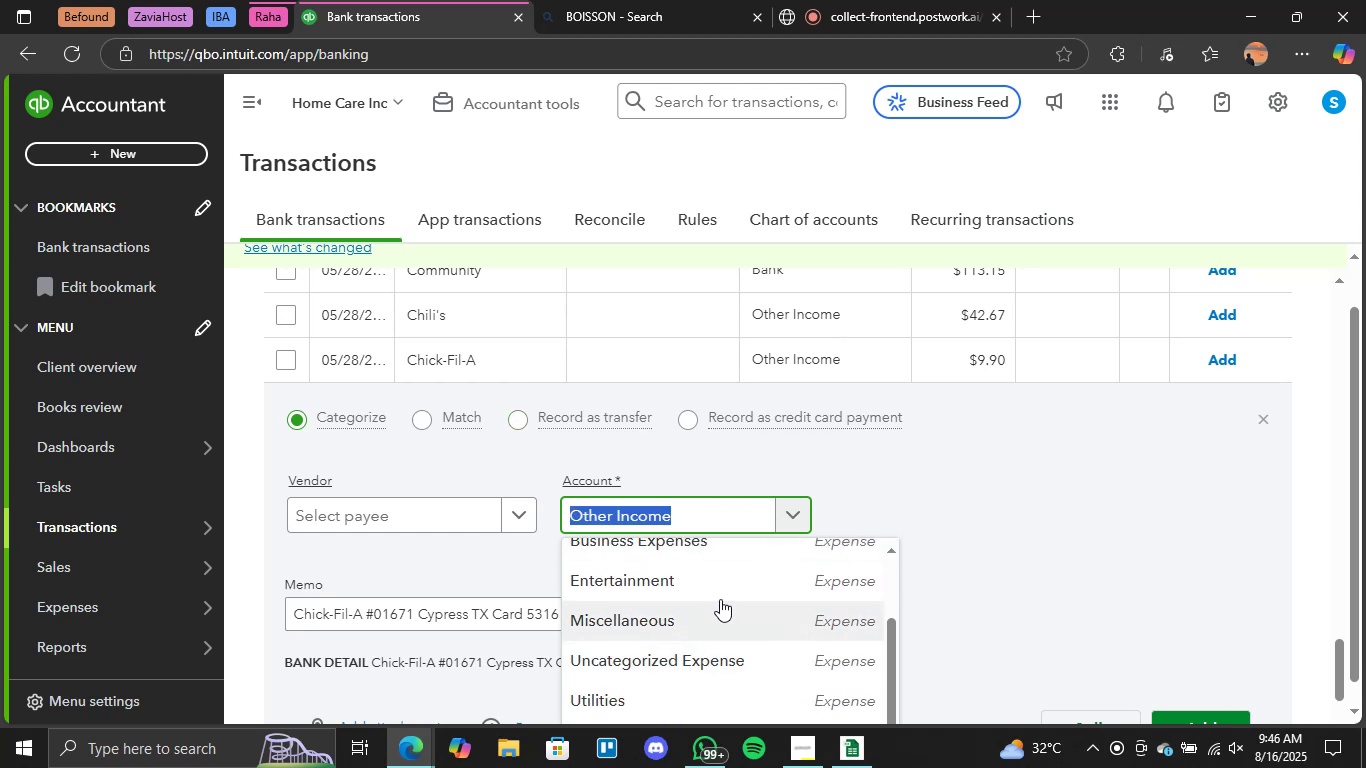 
left_click([761, 584])
 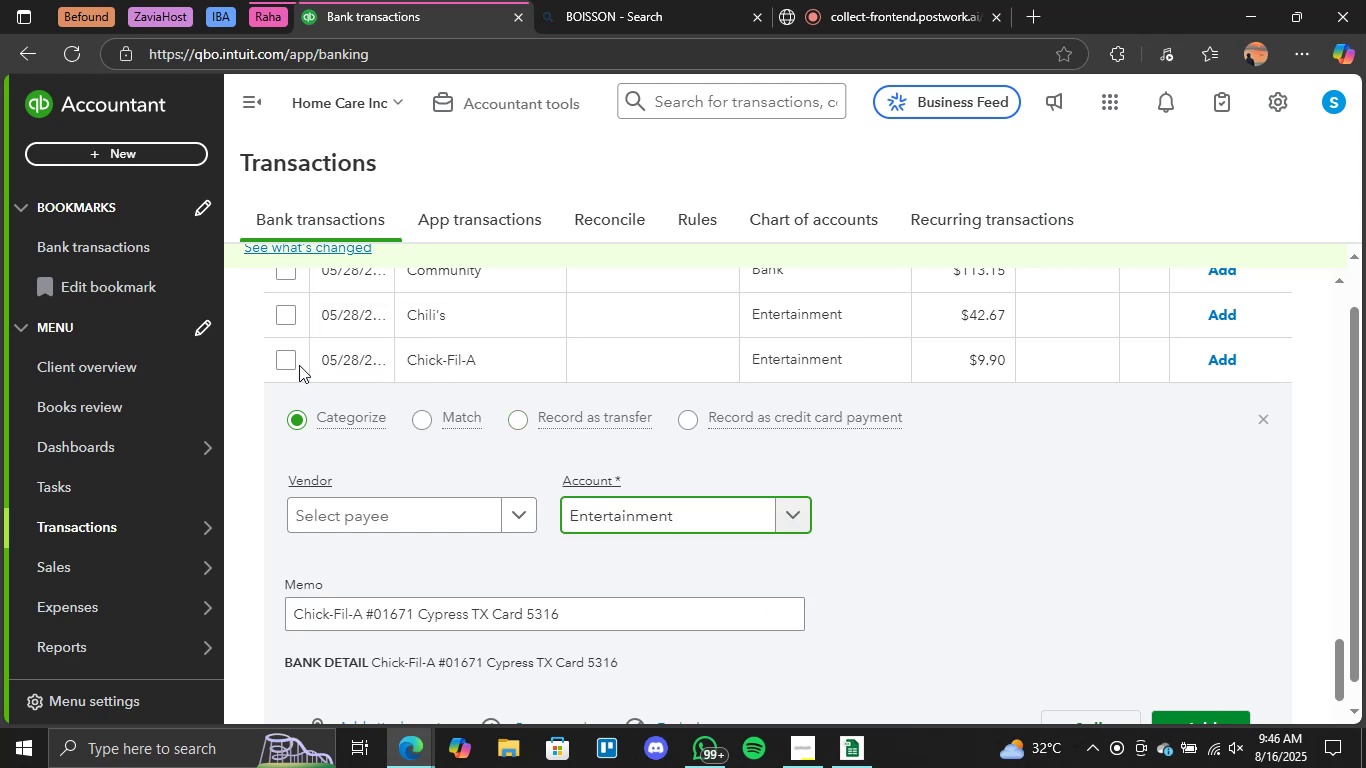 
left_click([285, 367])
 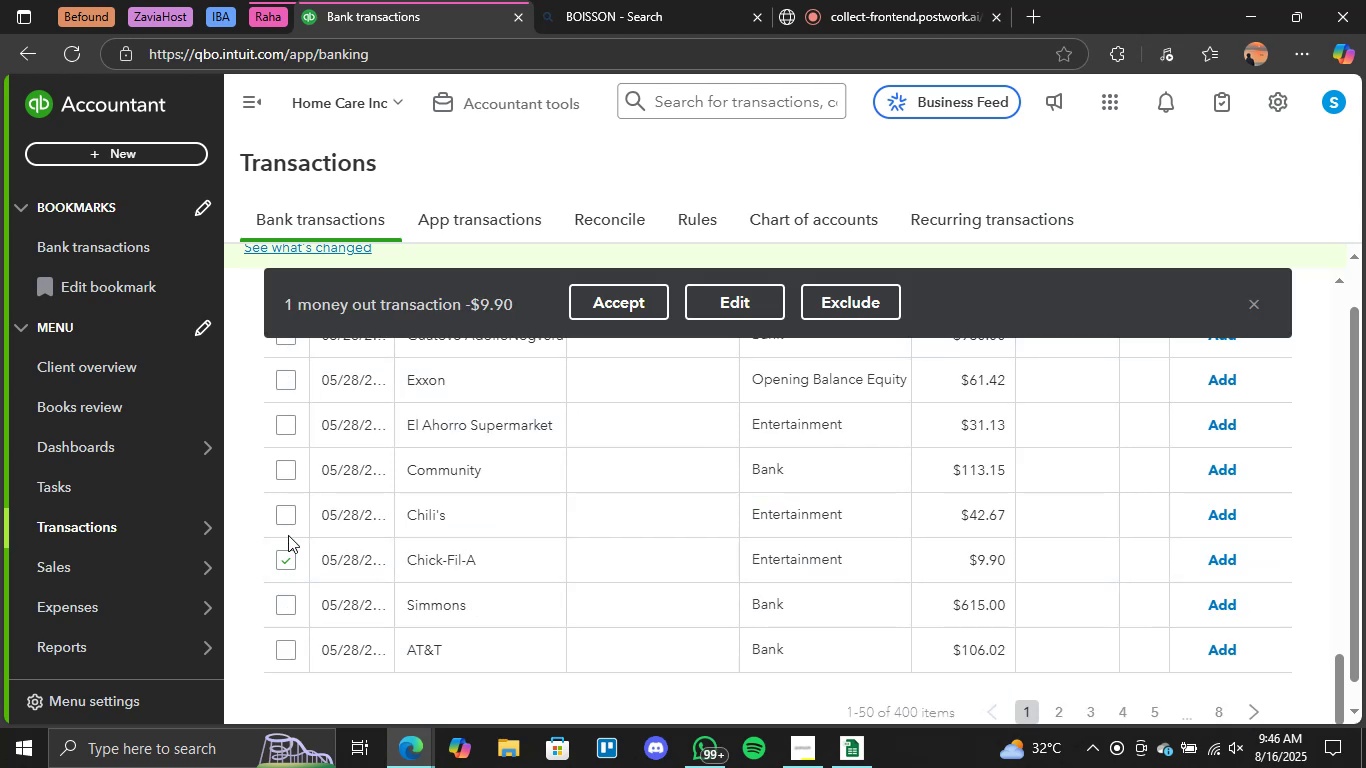 
left_click([281, 518])
 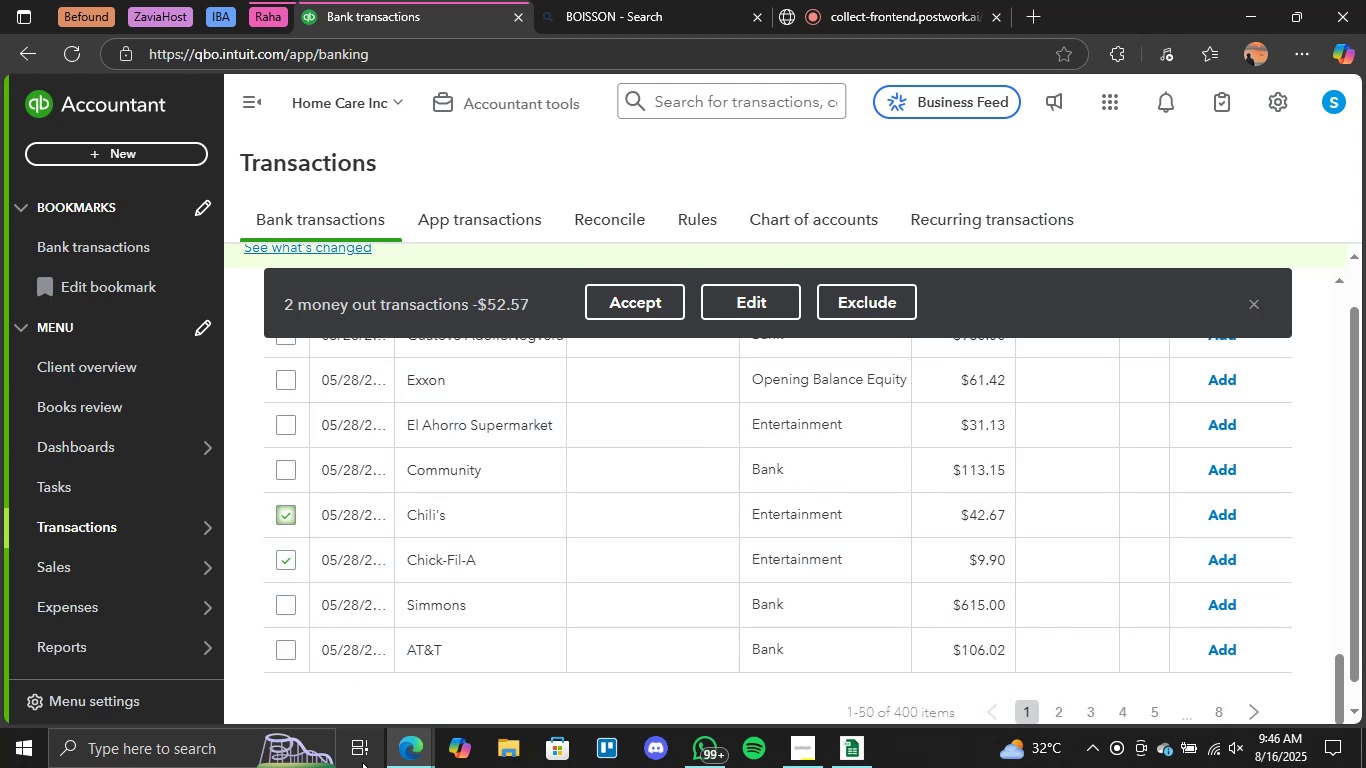 
scroll: coordinate [696, 559], scroll_direction: up, amount: 3.0
 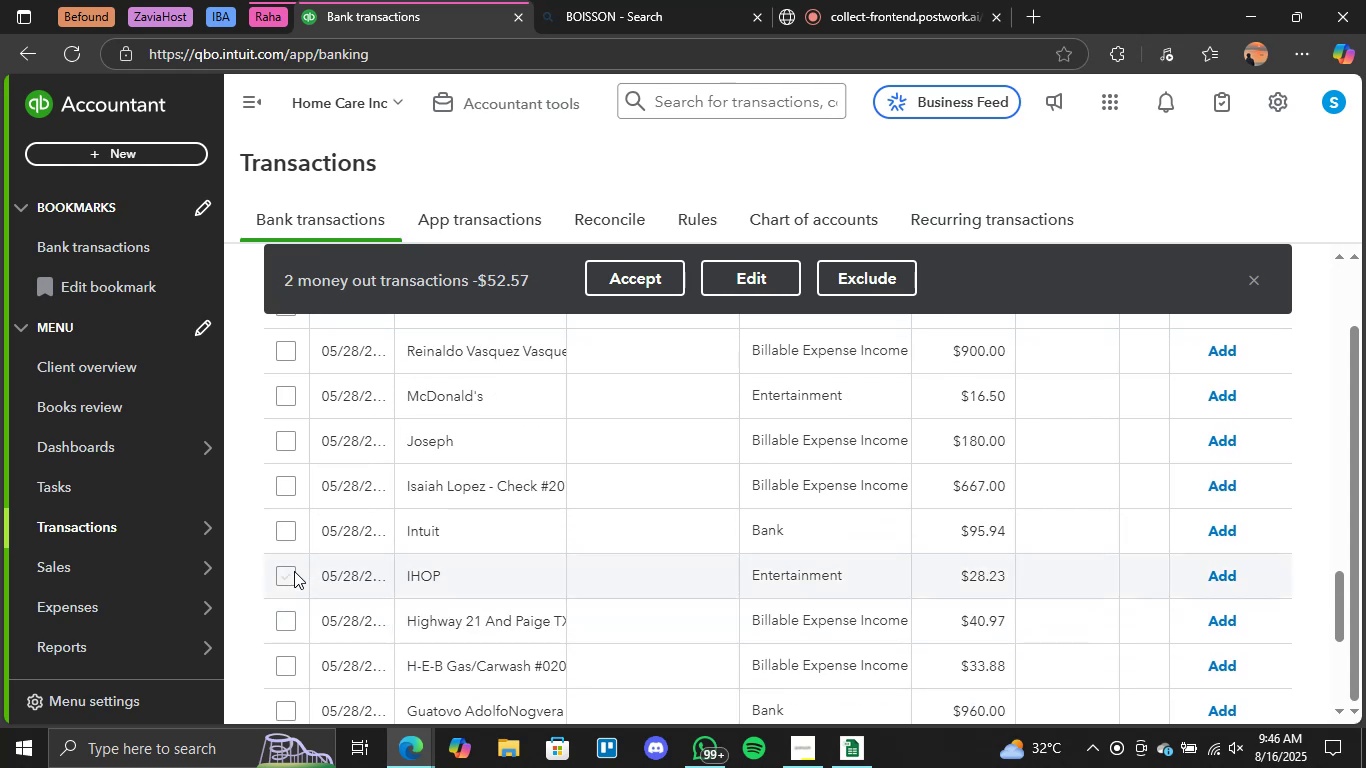 
left_click([294, 574])
 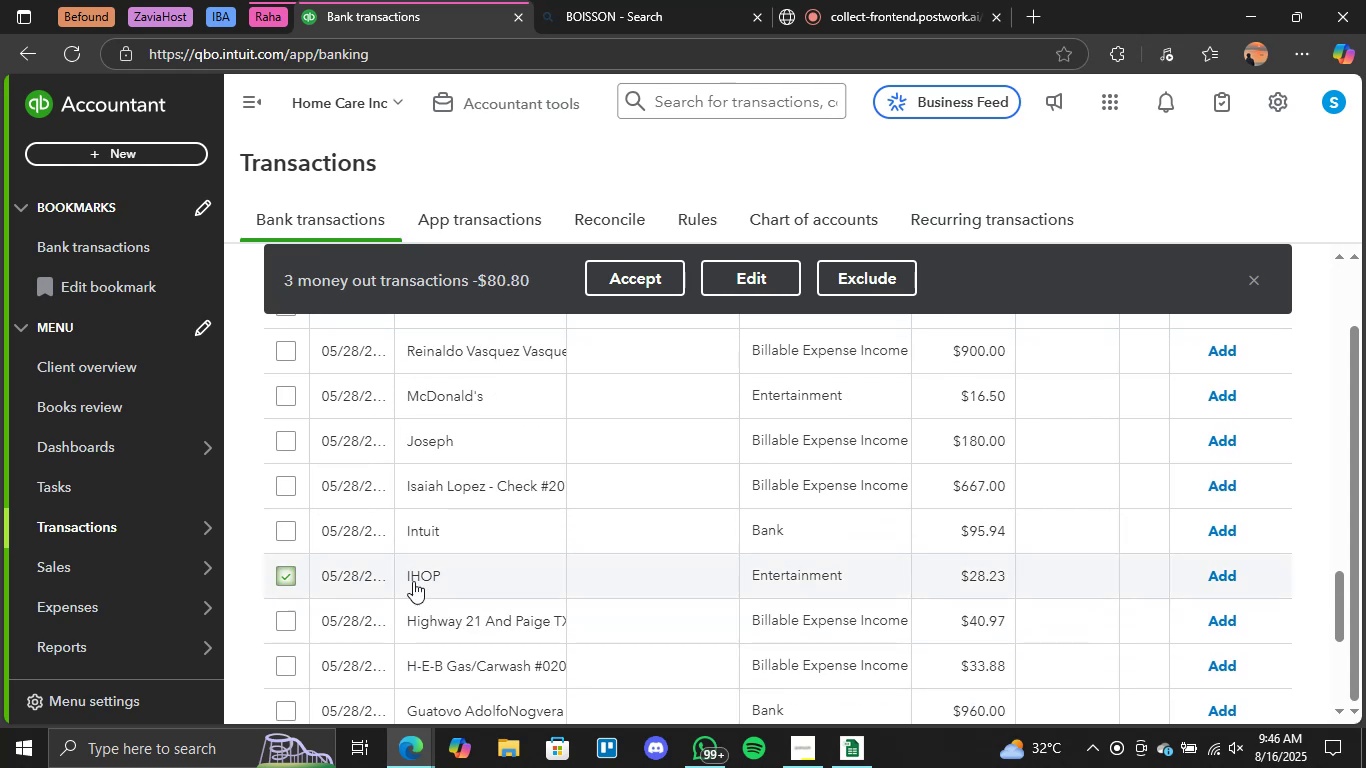 
scroll: coordinate [488, 583], scroll_direction: up, amount: 2.0
 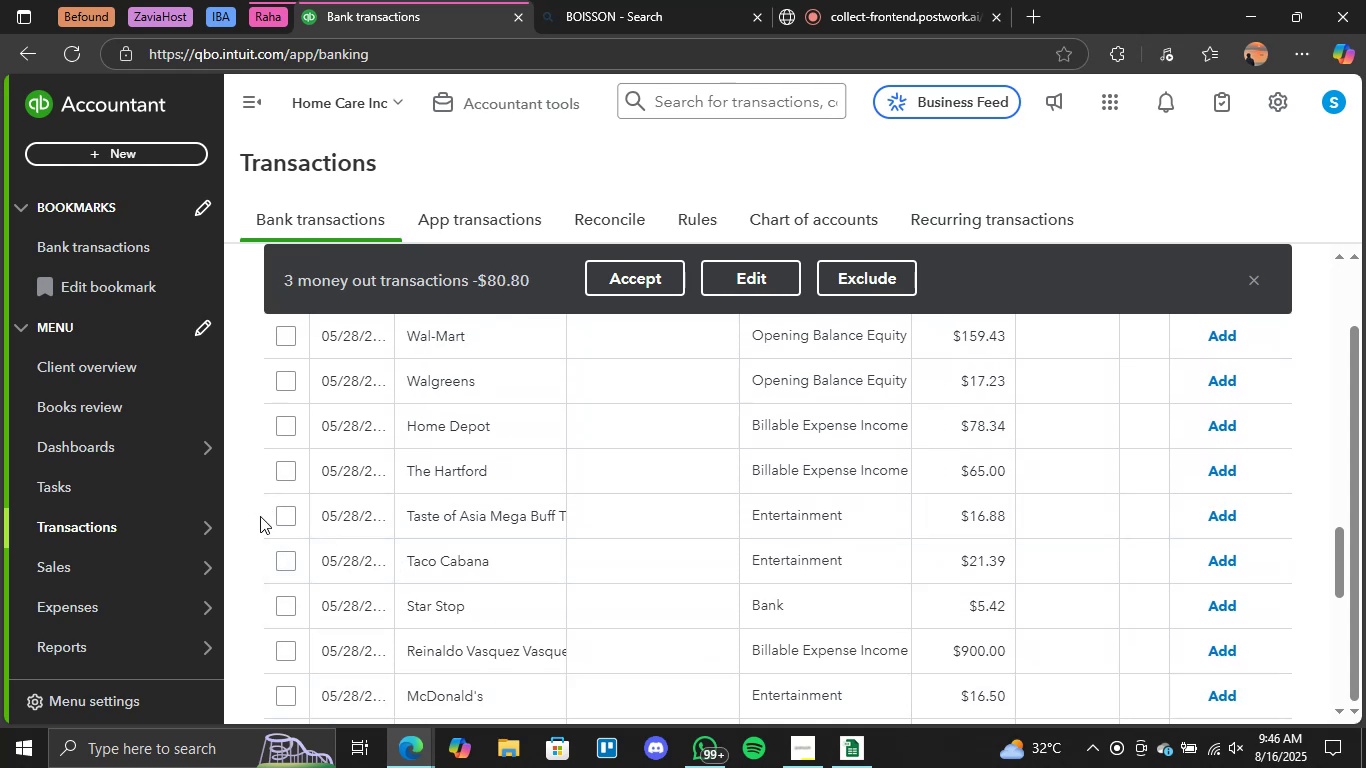 
left_click([284, 516])
 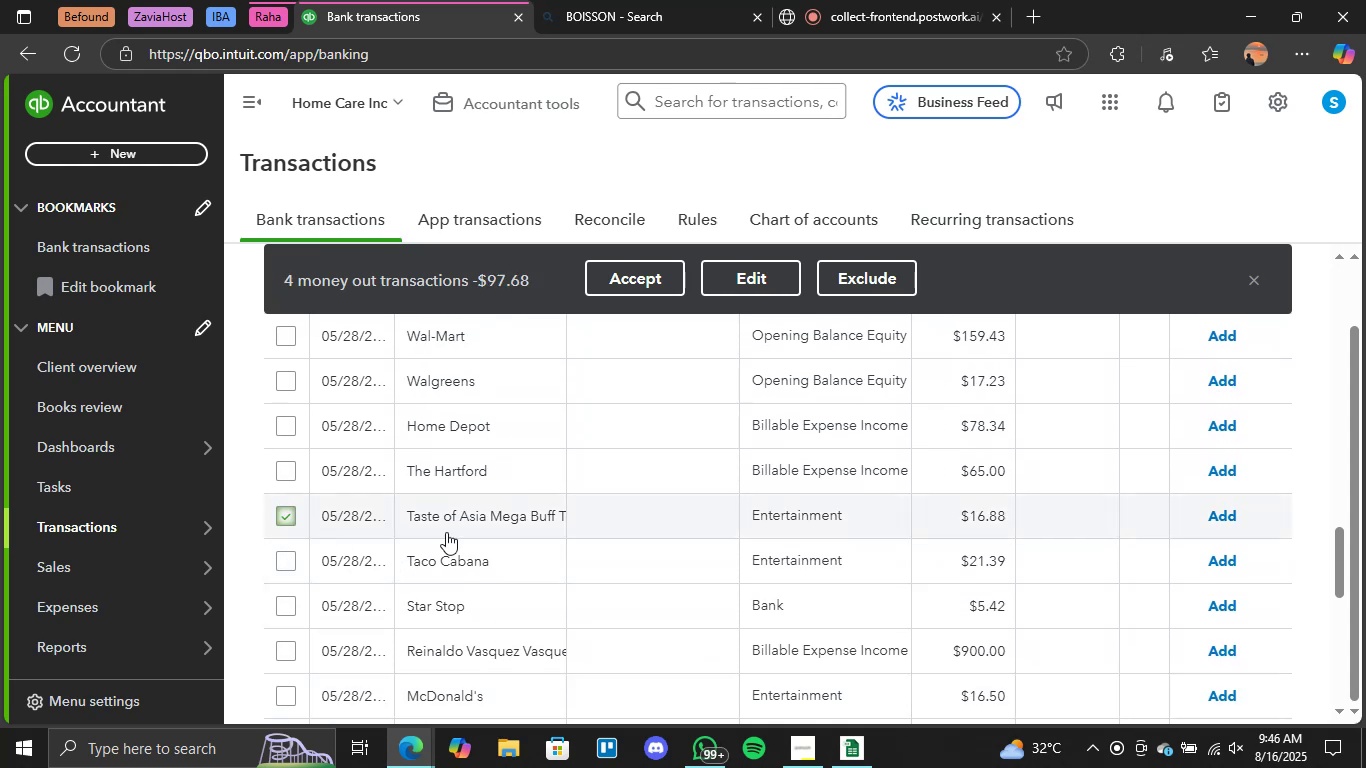 
scroll: coordinate [532, 554], scroll_direction: up, amount: 4.0
 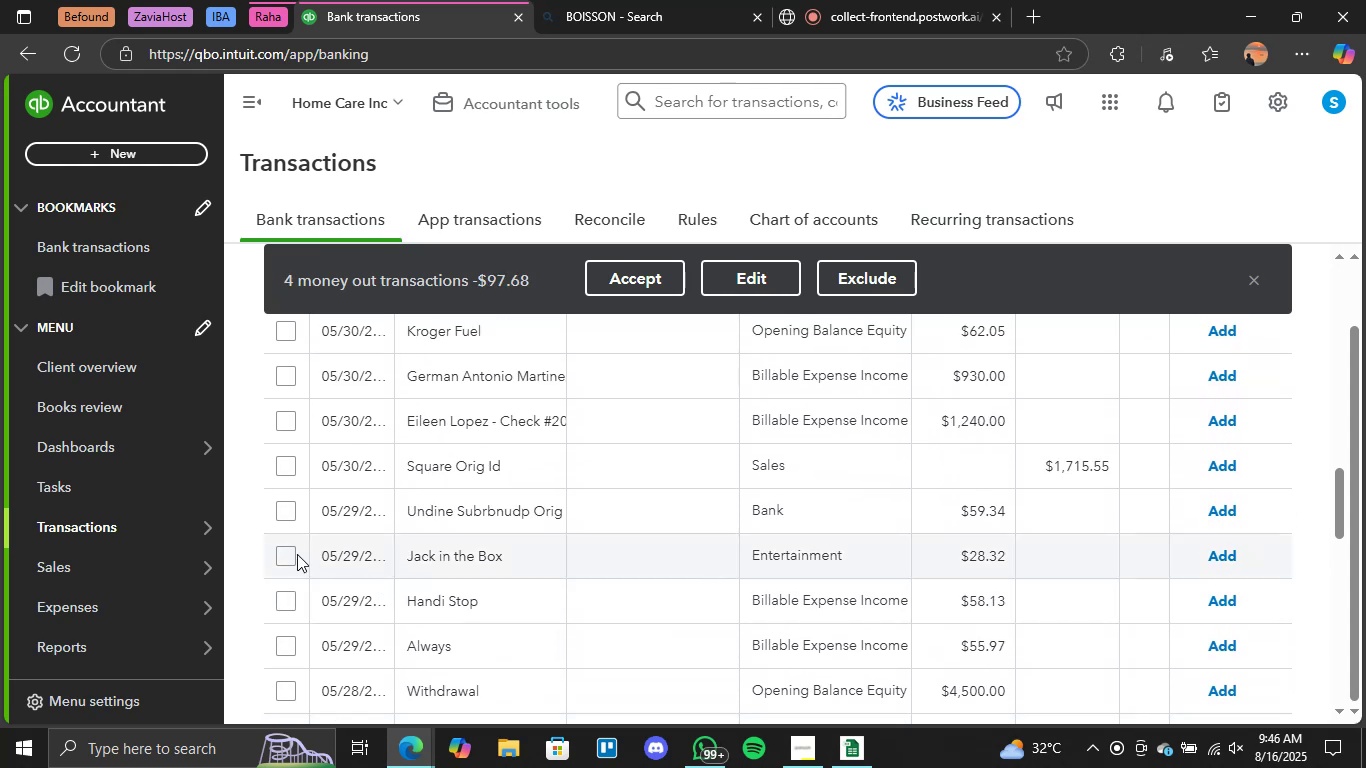 
left_click([281, 555])
 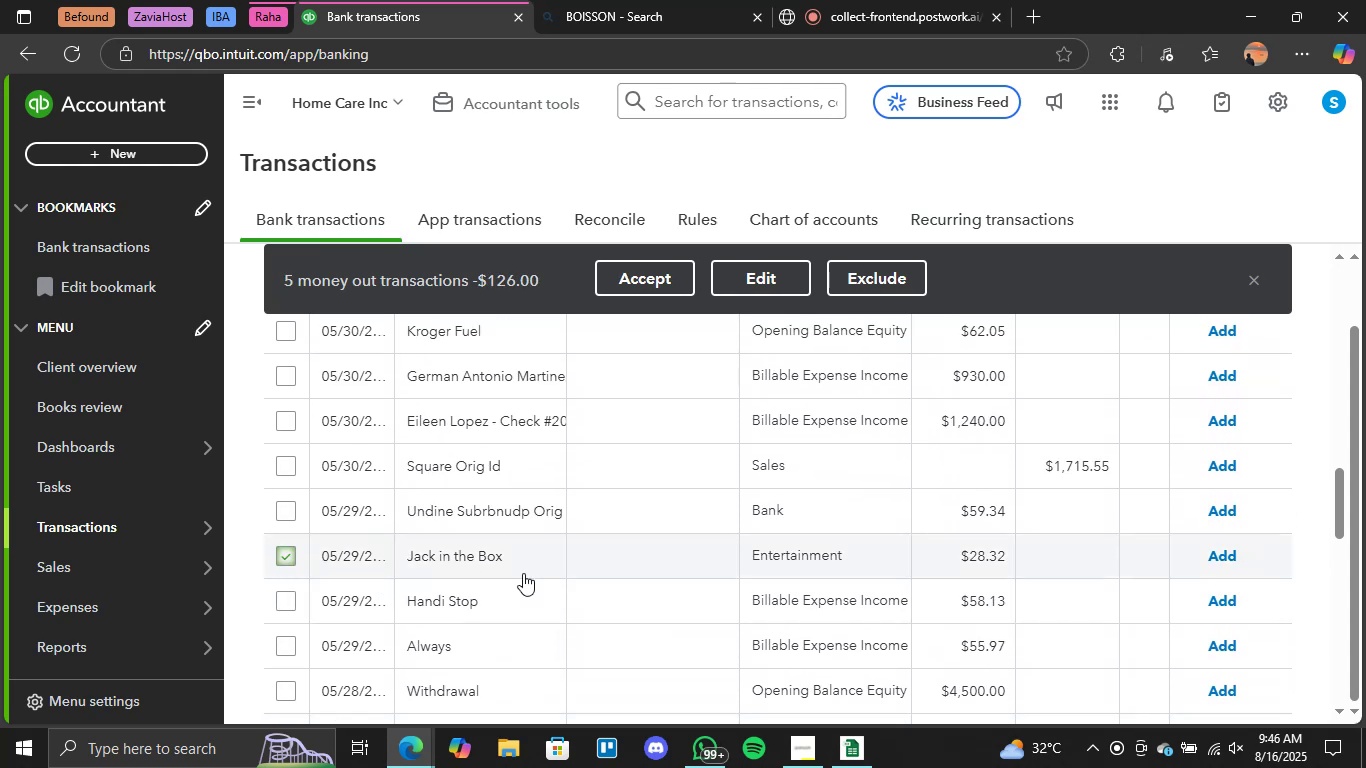 
scroll: coordinate [577, 578], scroll_direction: up, amount: 2.0
 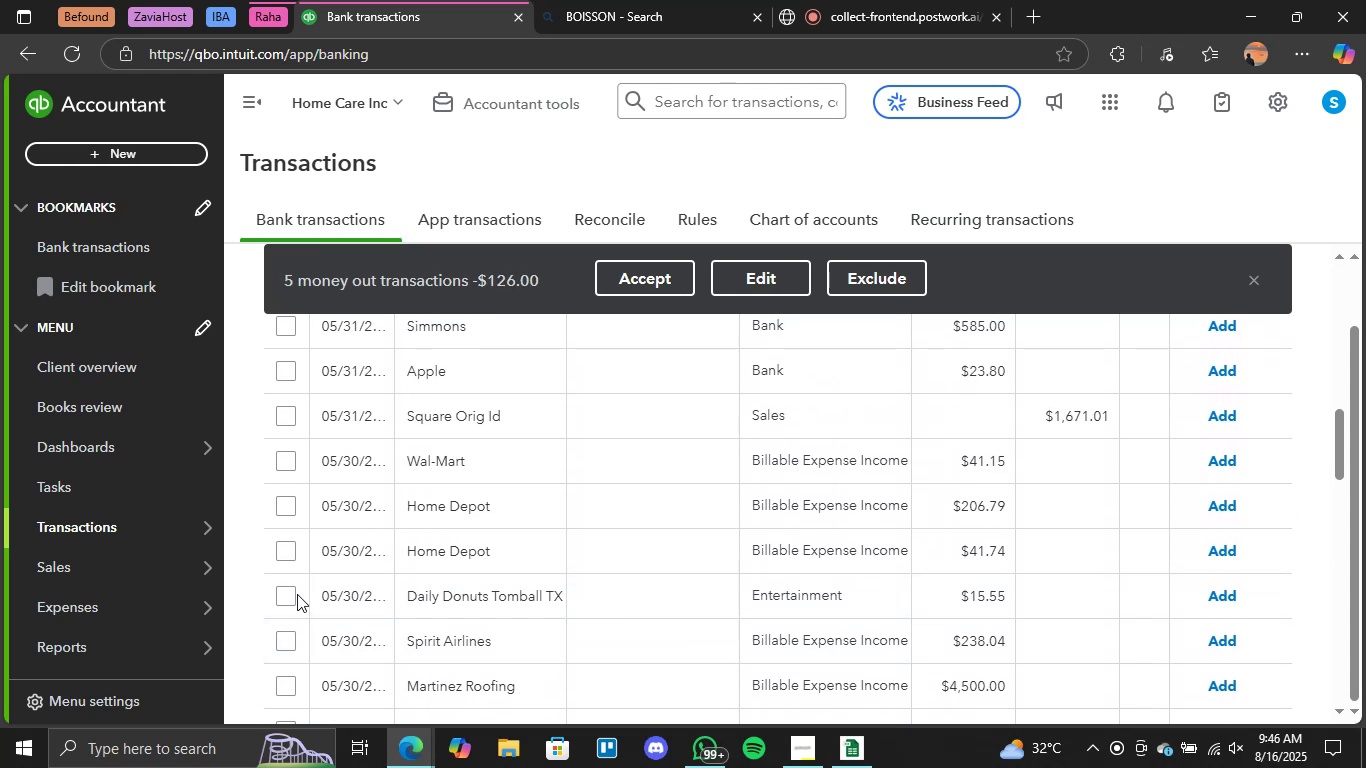 
left_click([277, 594])
 